 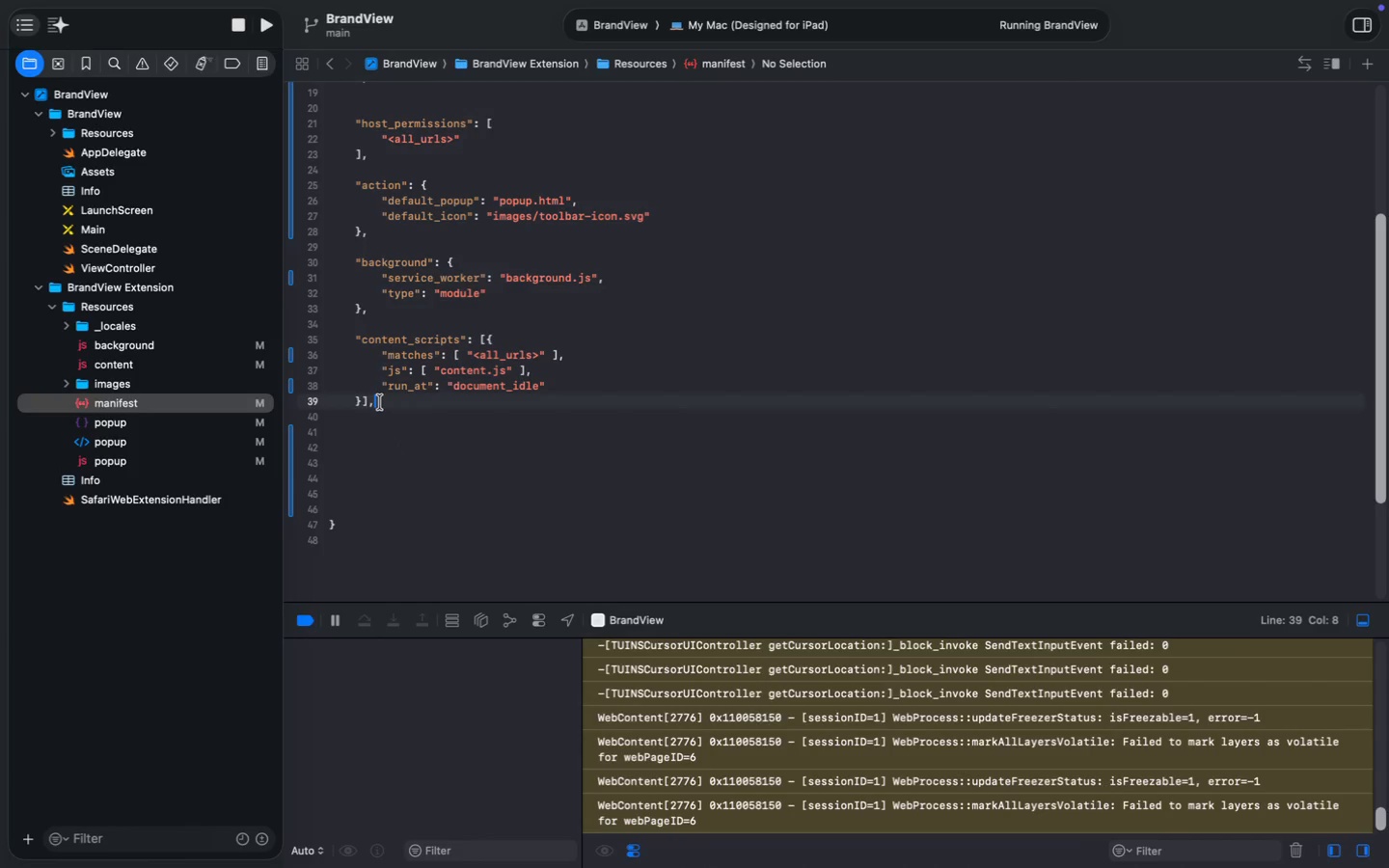 
key(Shift+Backspace)
 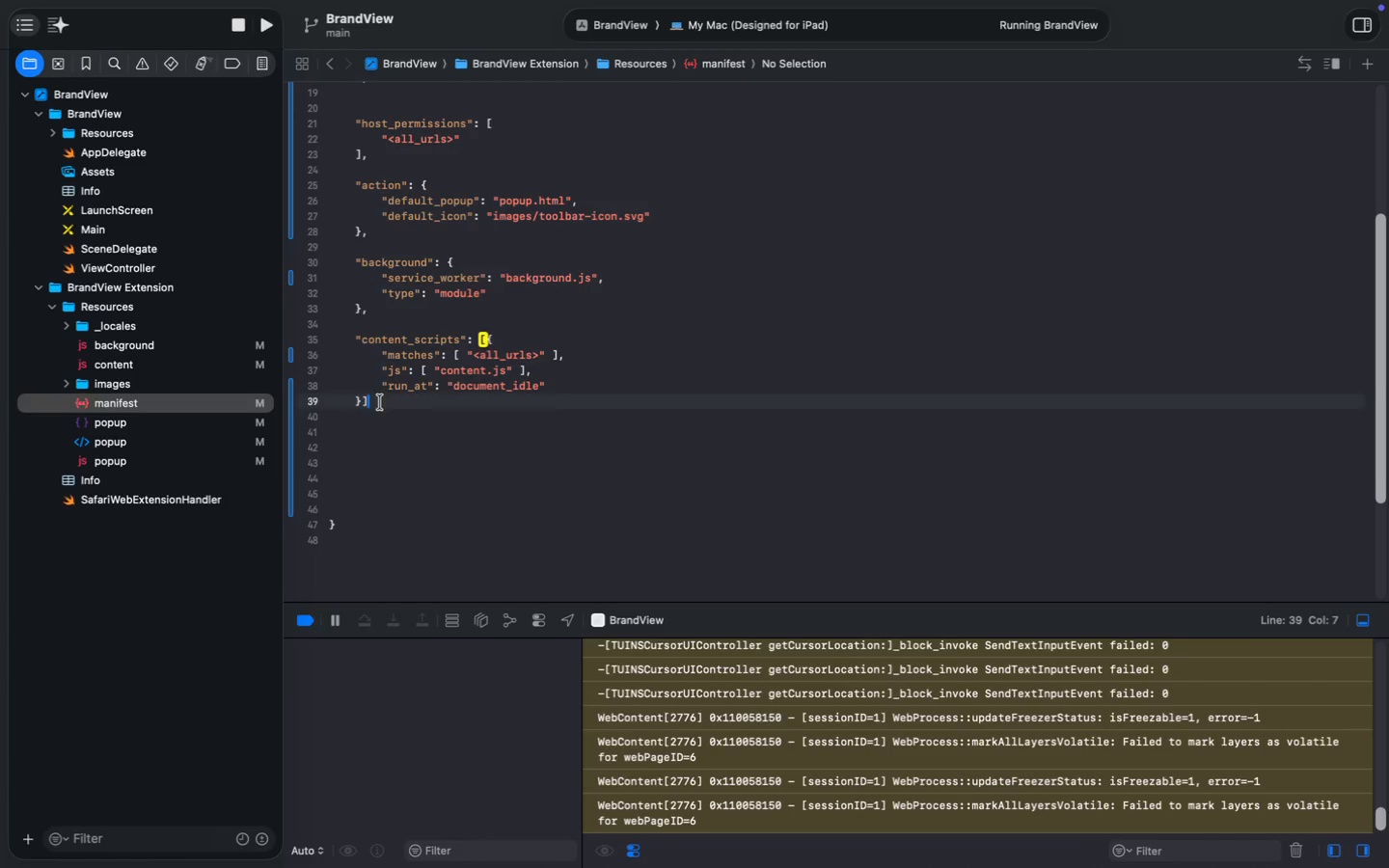 
key(Shift+ArrowDown)
 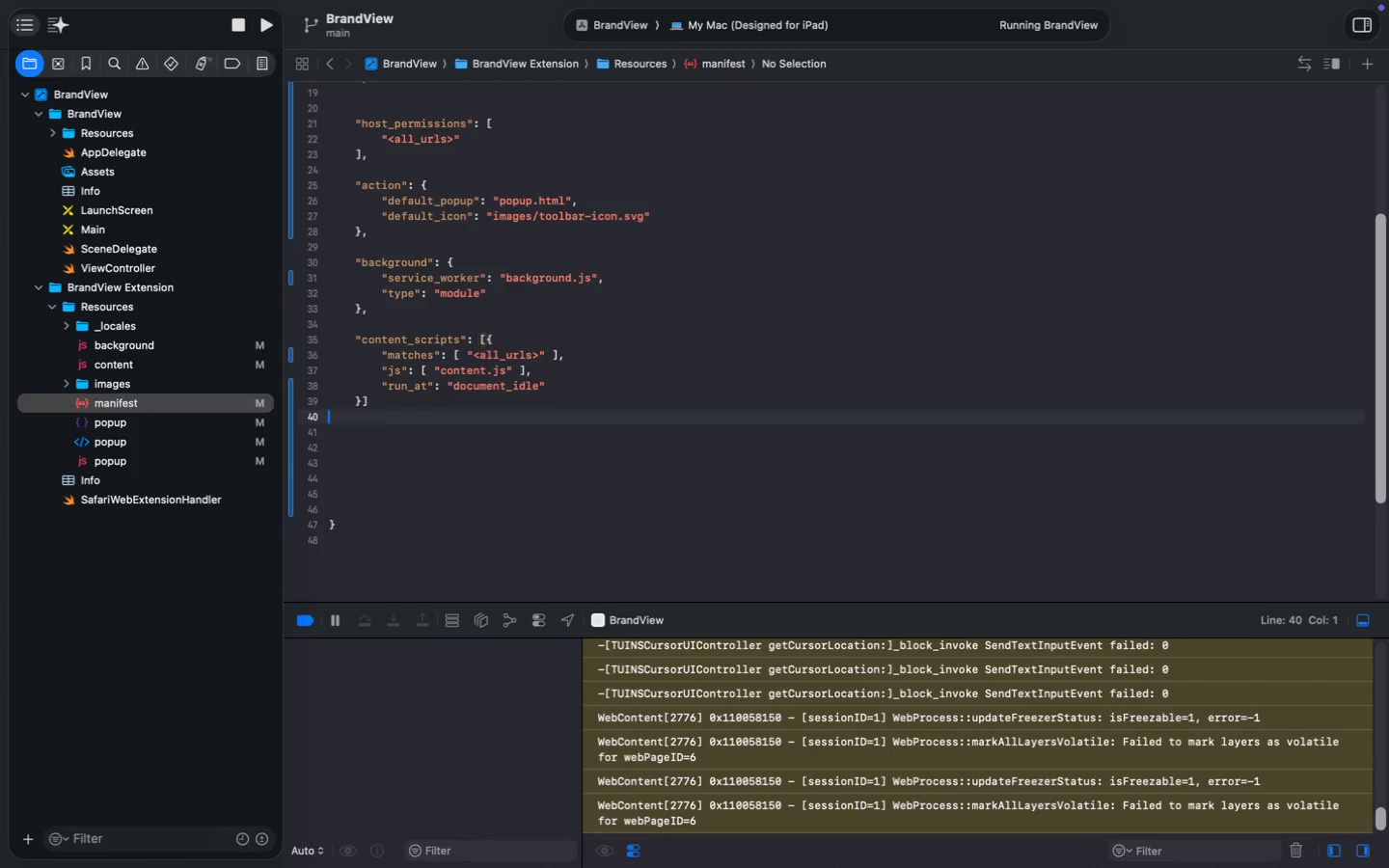 
key(Shift+ArrowDown)
 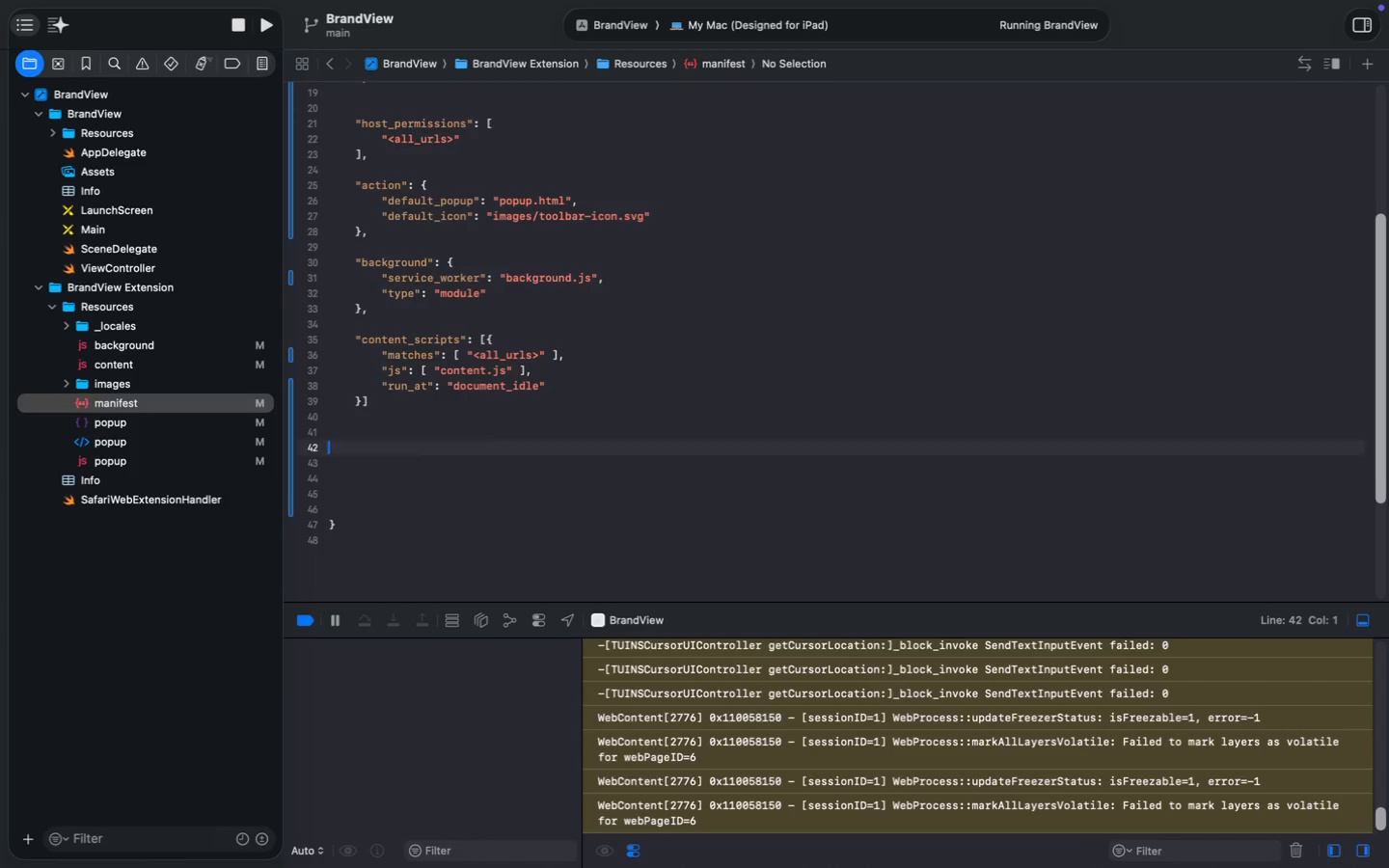 
key(Shift+ArrowDown)
 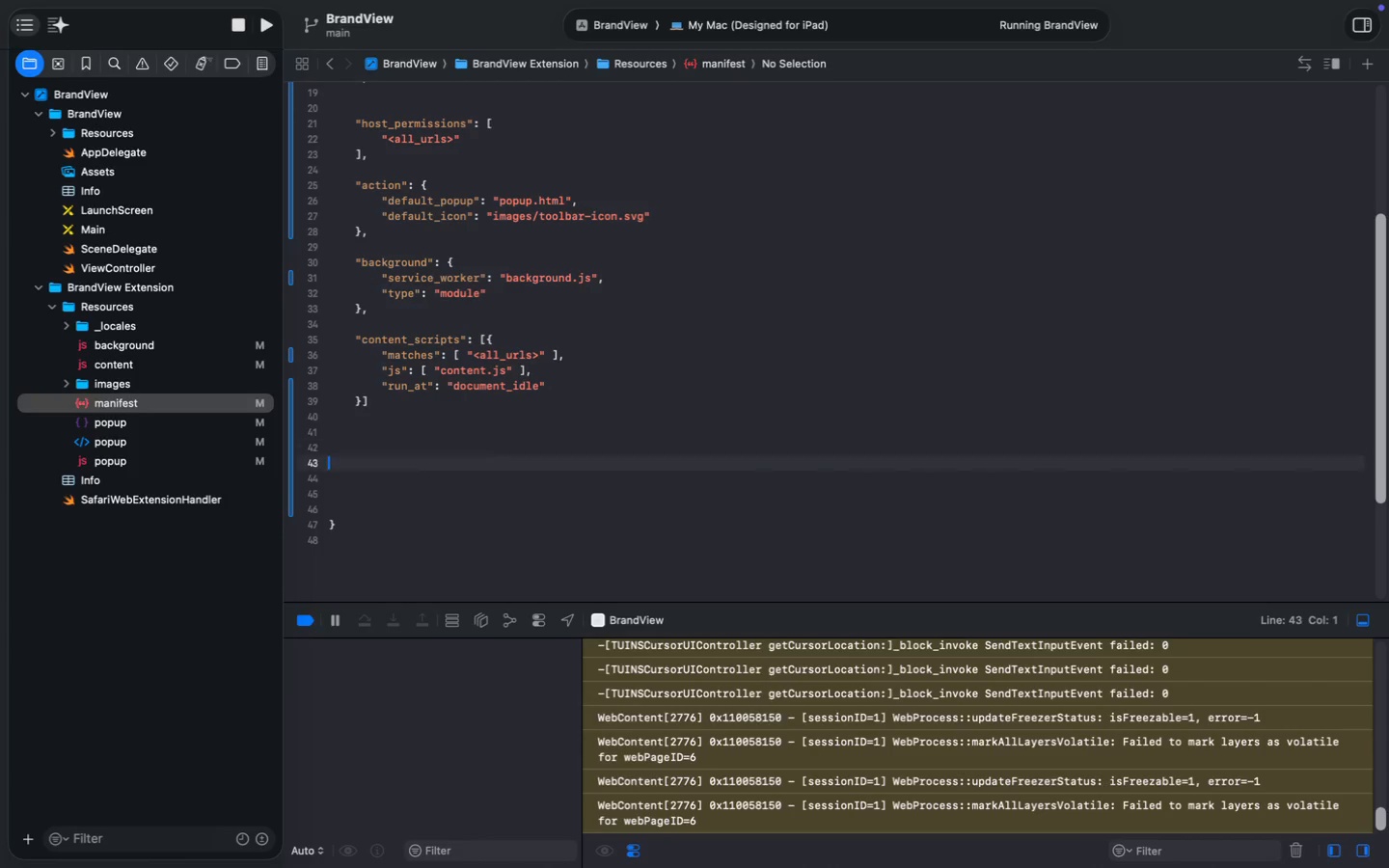 
key(Shift+ArrowDown)
 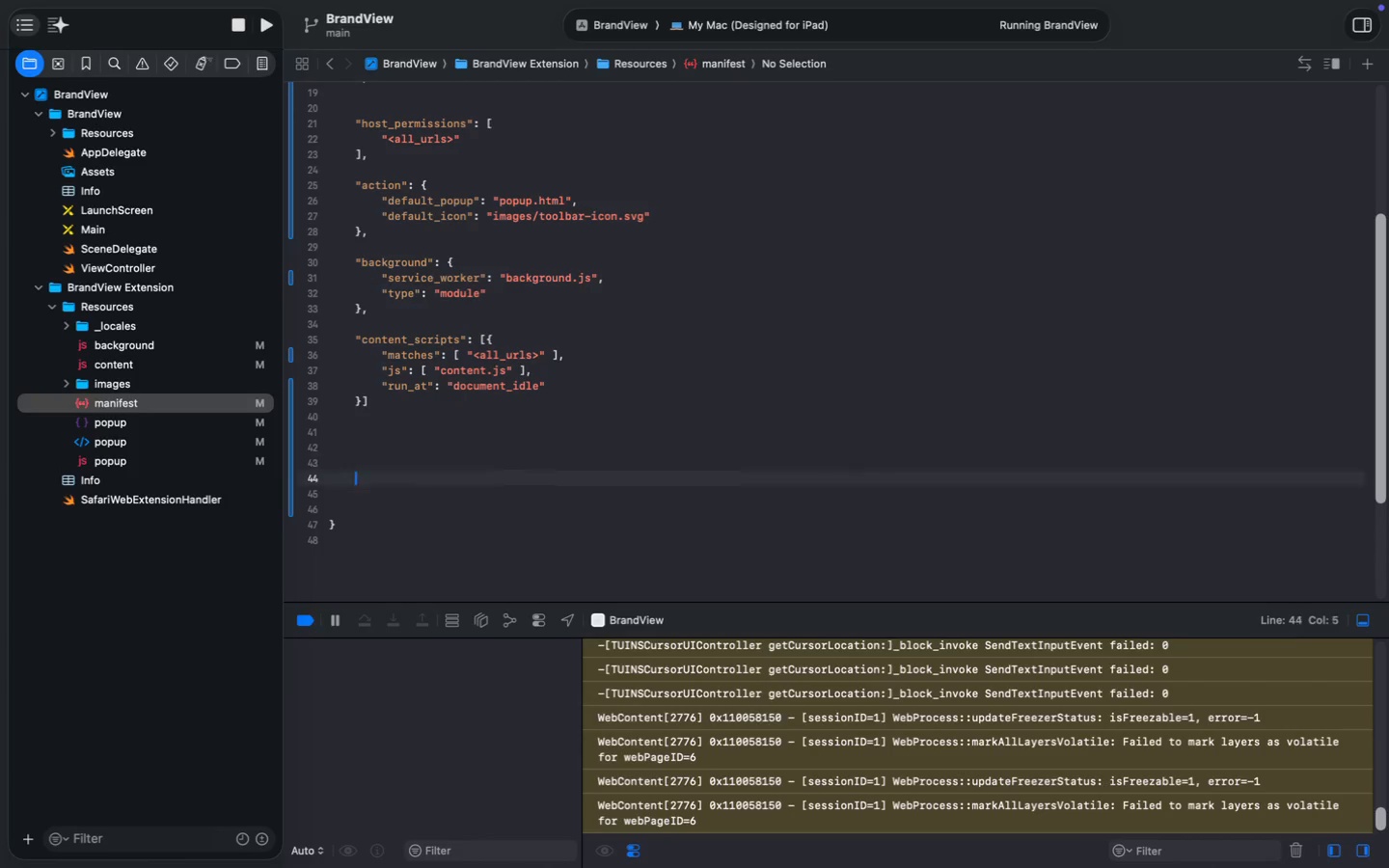 
key(Shift+ArrowDown)
 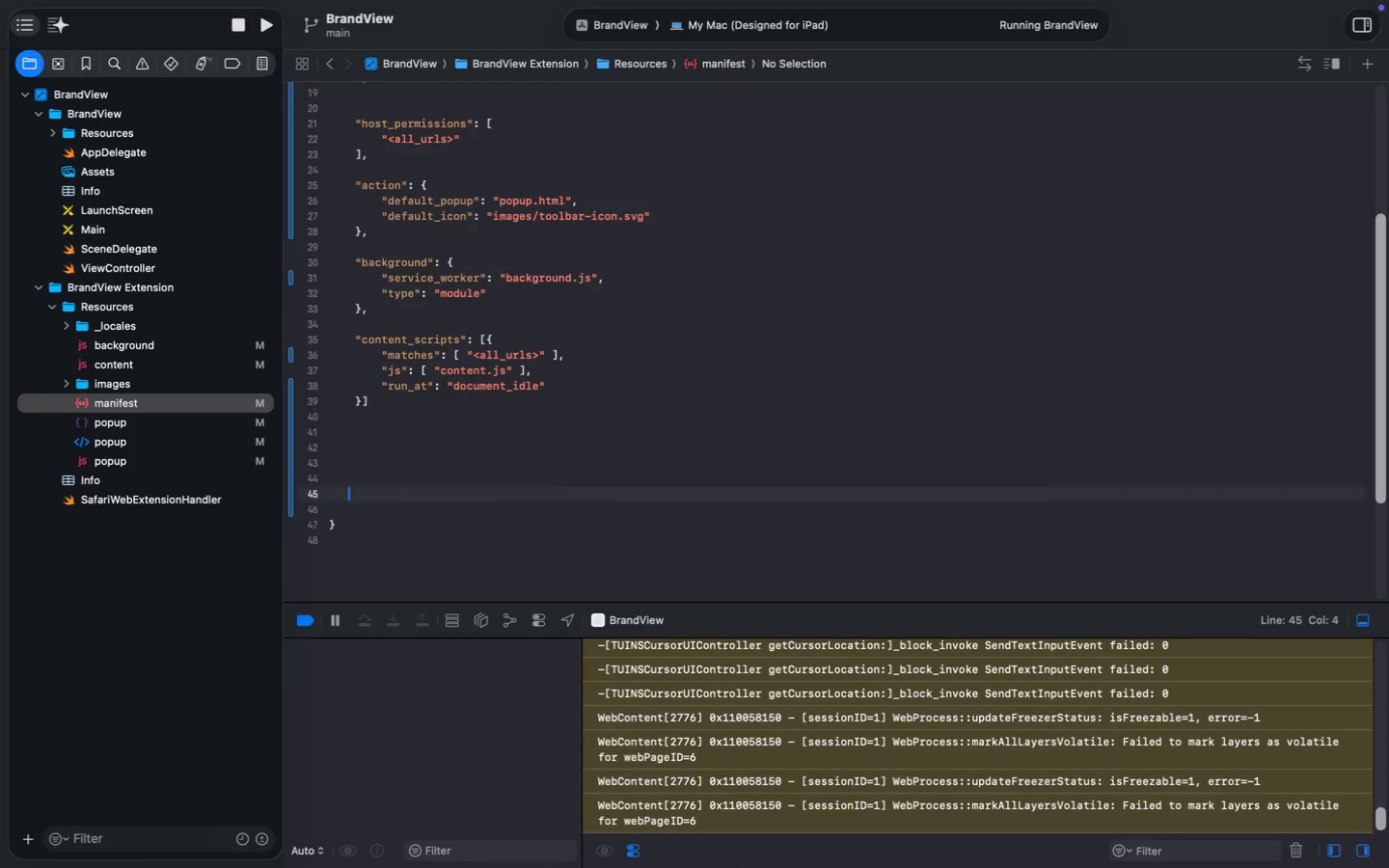 
key(Shift+ArrowDown)
 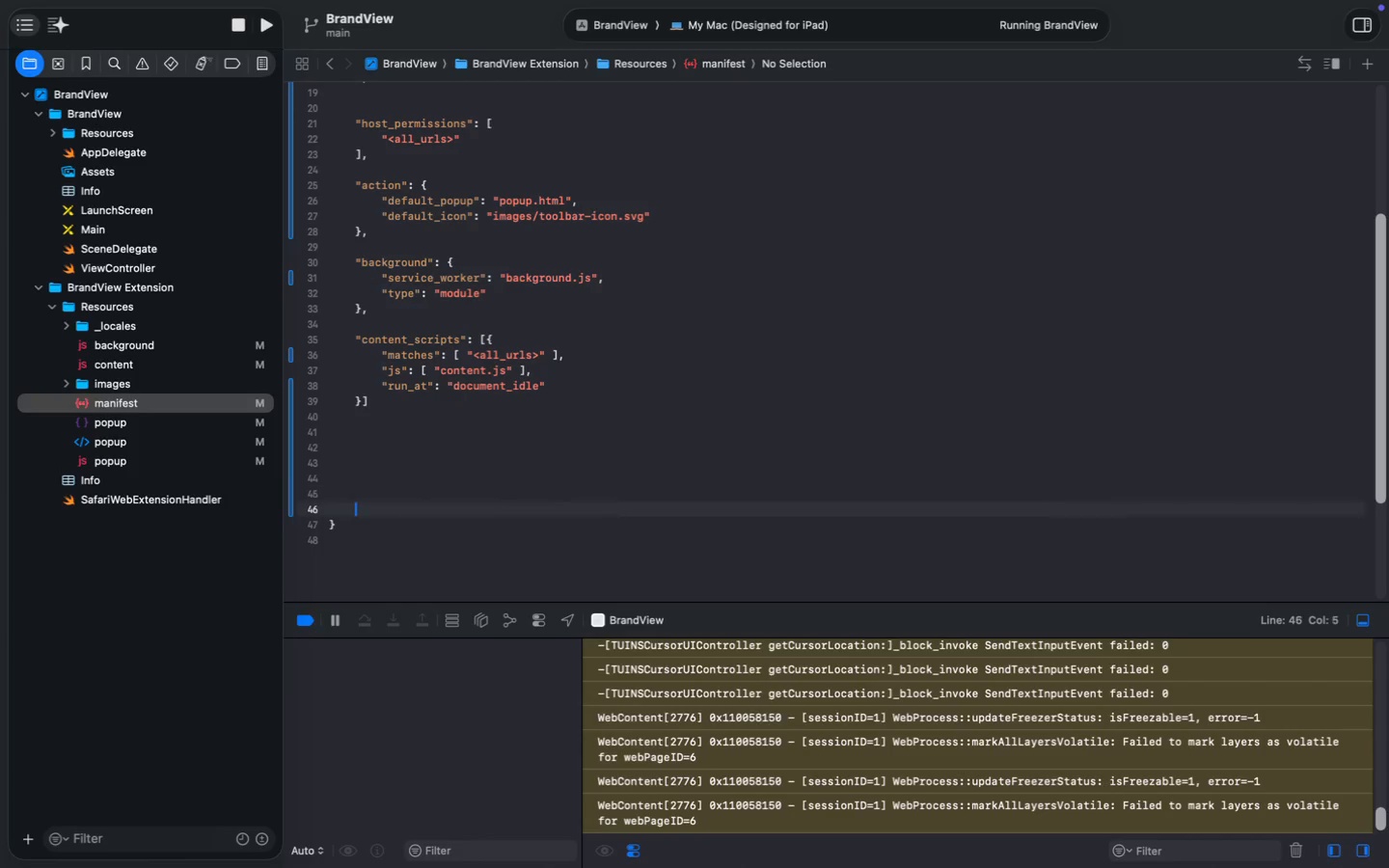 
key(Shift+ArrowDown)
 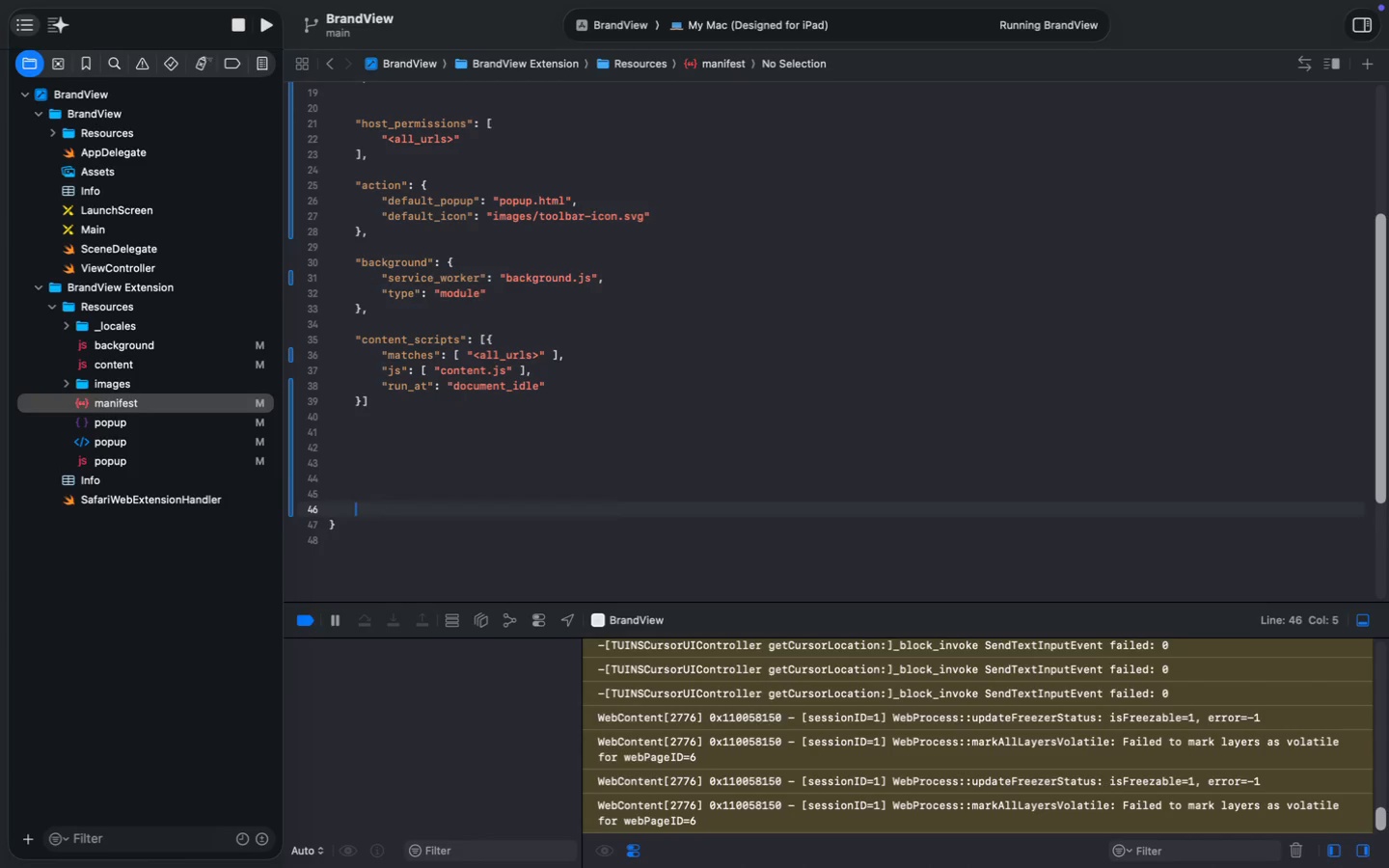 
key(Shift+Backspace)
 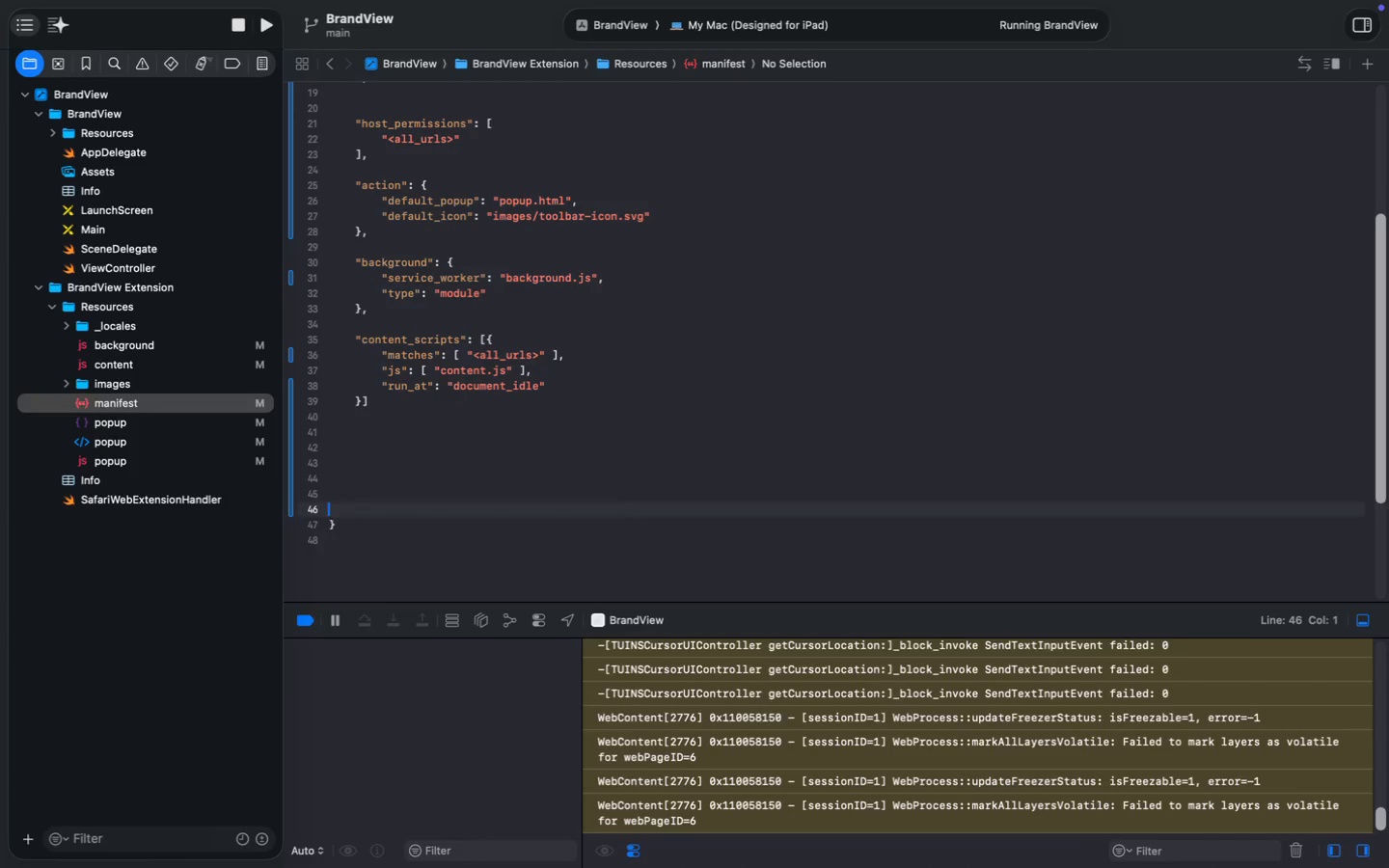 
key(Shift+Backspace)
 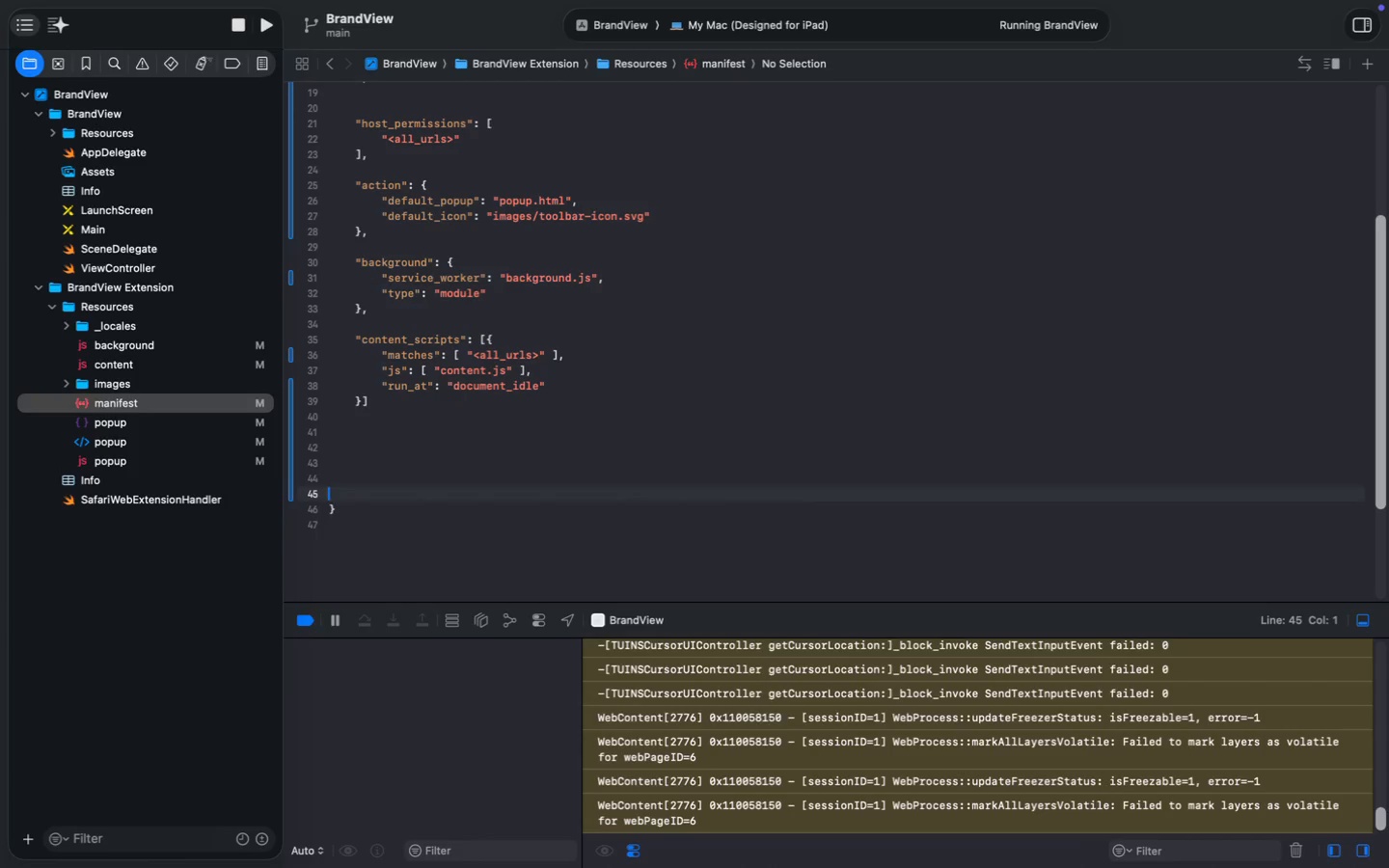 
key(Shift+Backspace)
 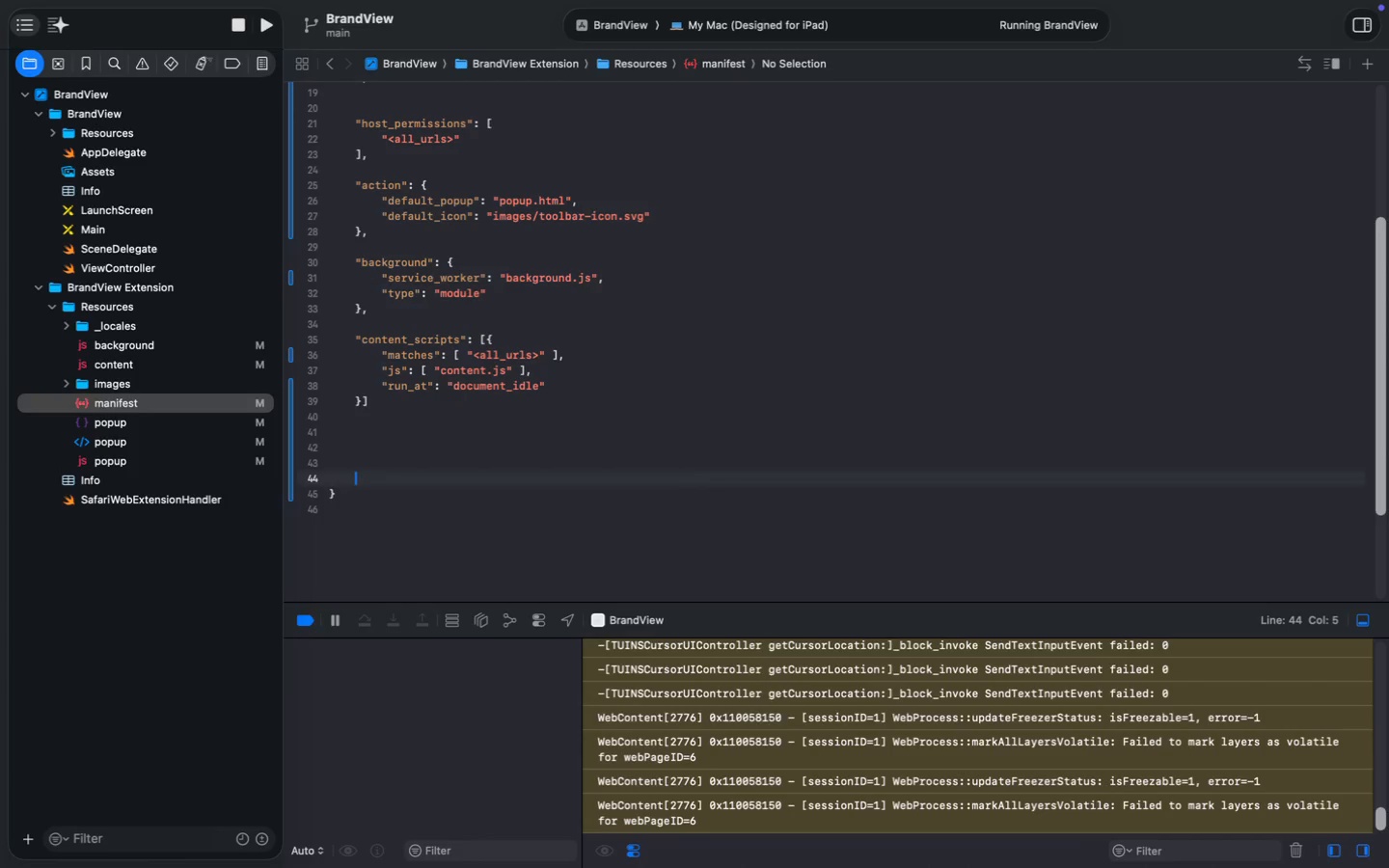 
key(Shift+Backspace)
 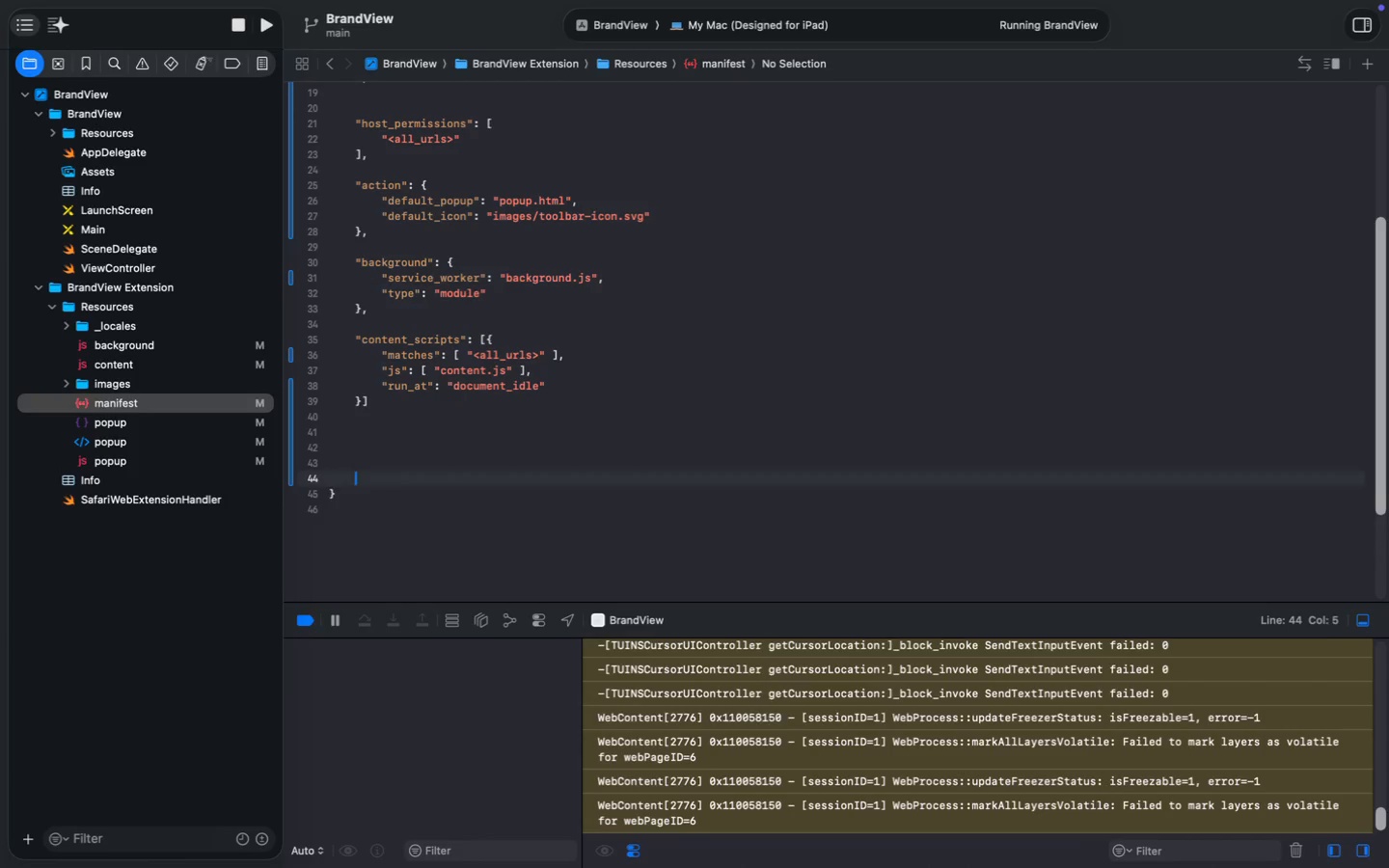 
key(Shift+Backspace)
 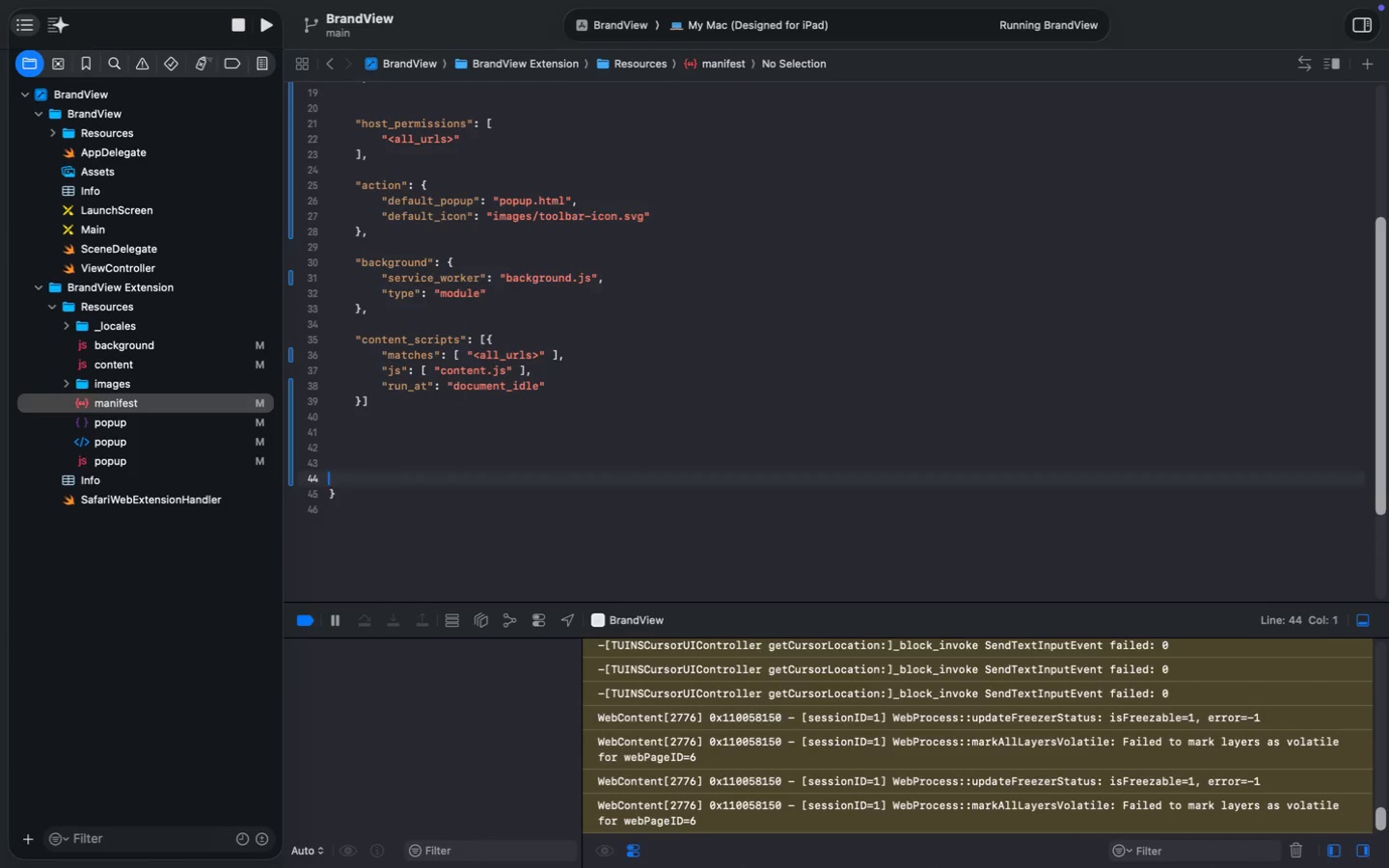 
key(Shift+Backspace)
 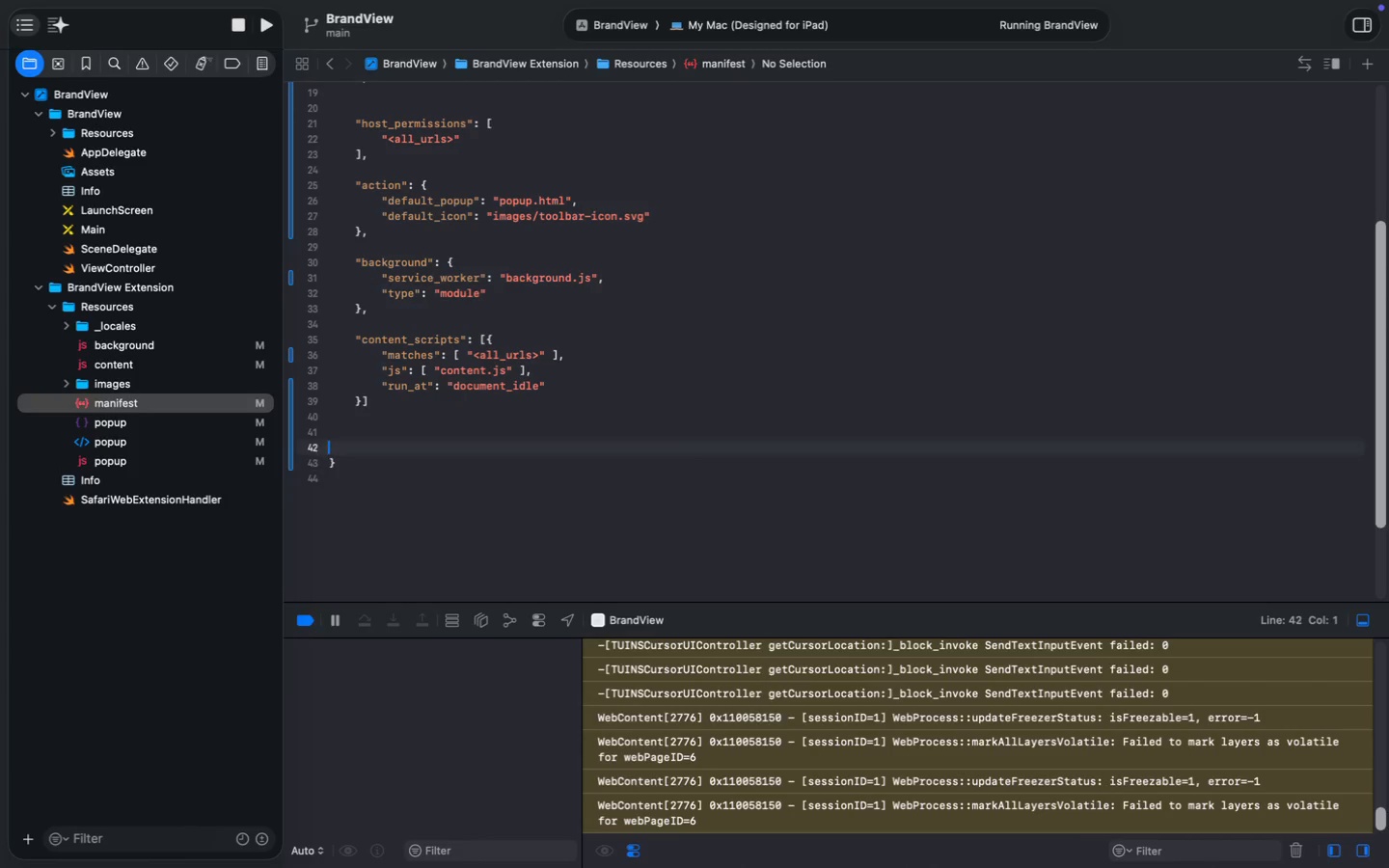 
key(Shift+Backspace)
 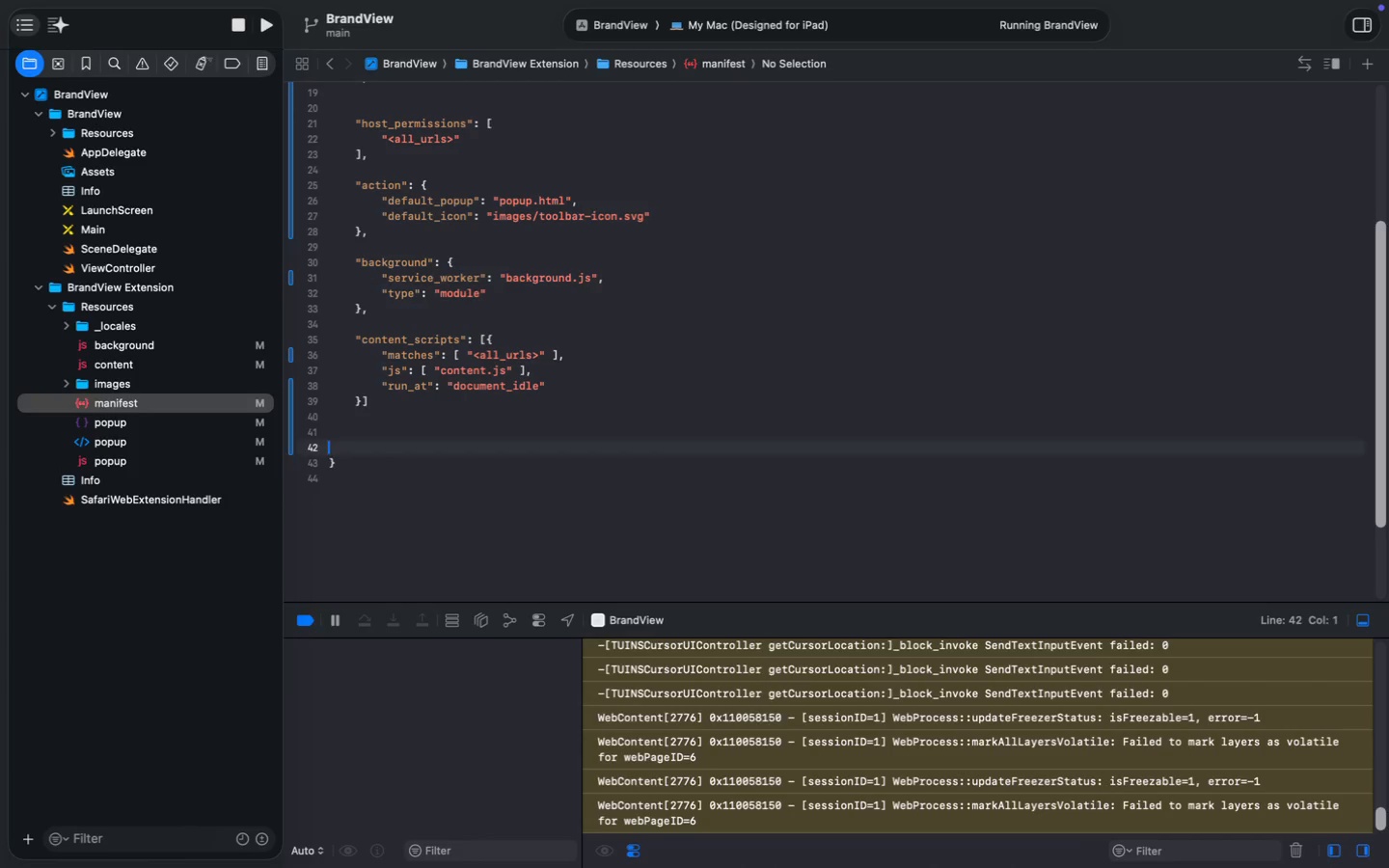 
key(Shift+Backspace)
 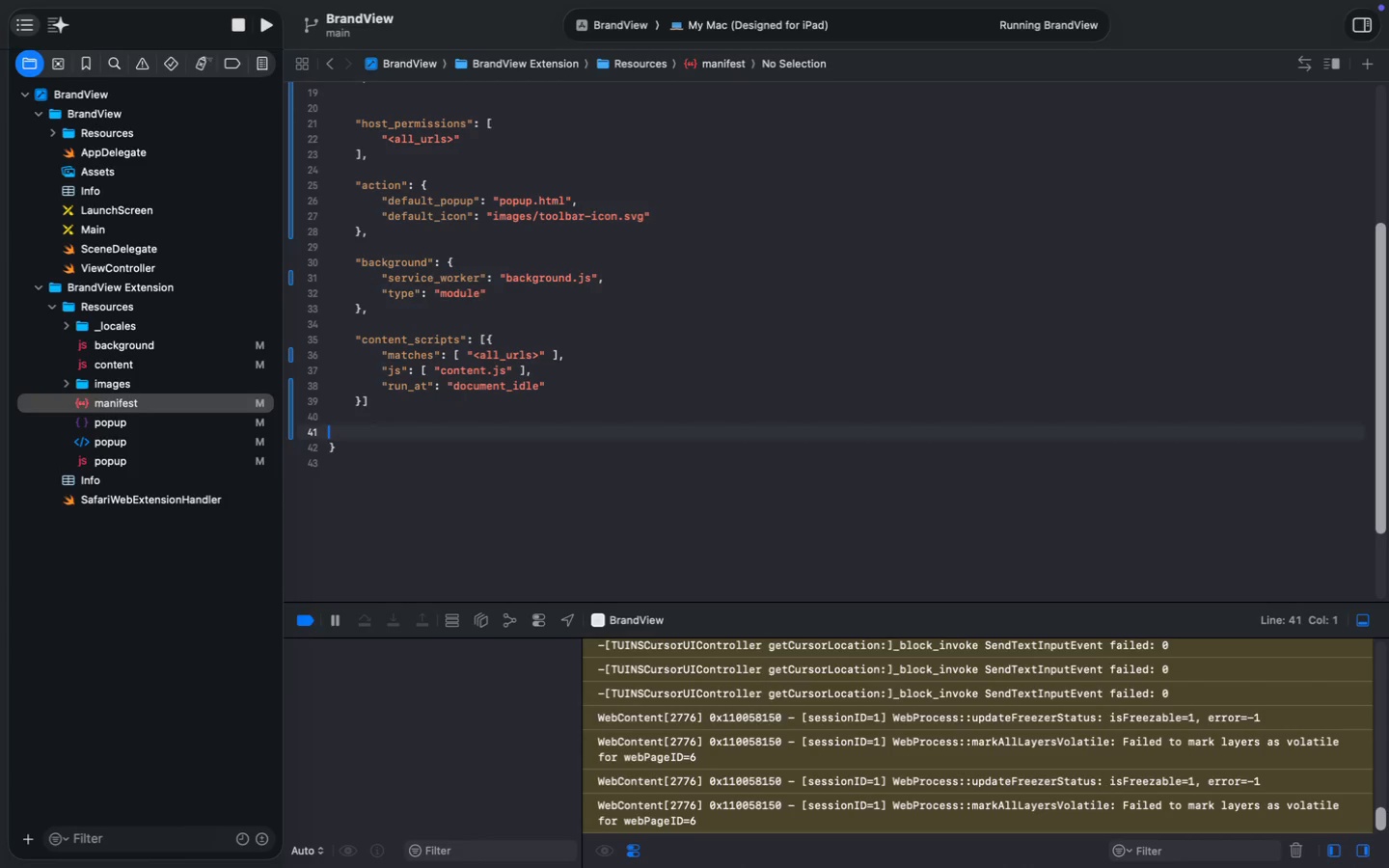 
key(Shift+Backspace)
 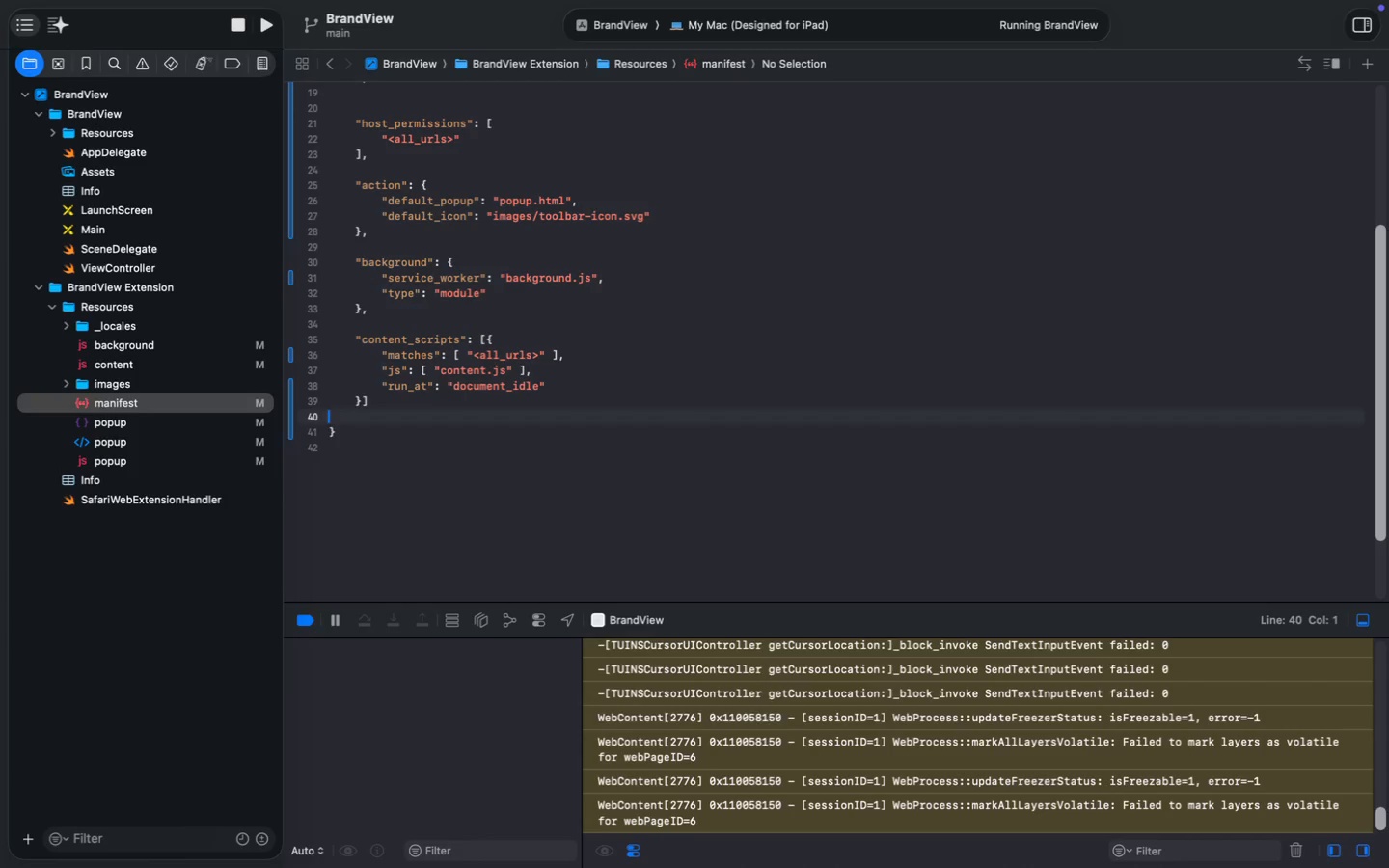 
key(Shift+Backspace)
 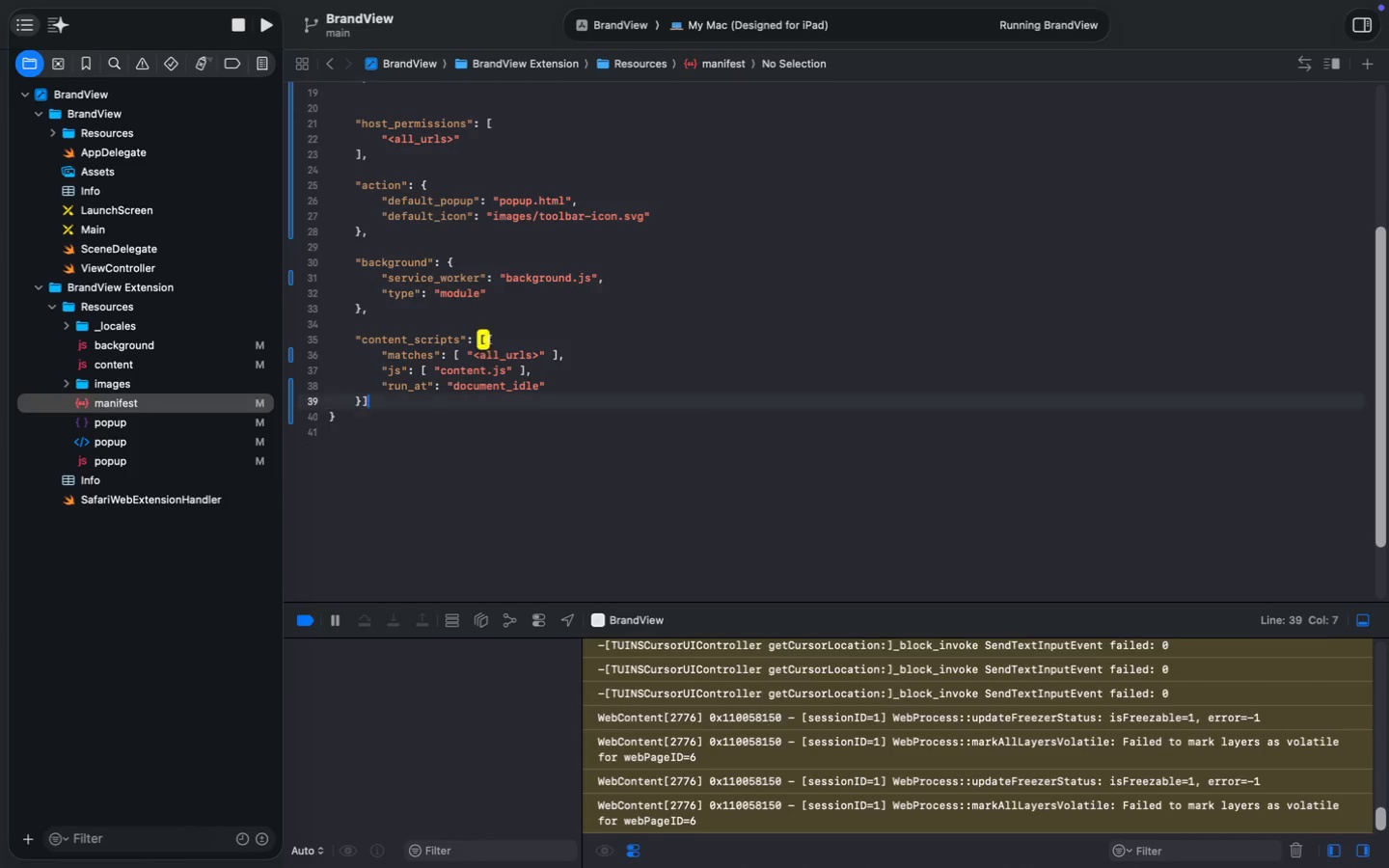 
key(Shift+Backspace)
 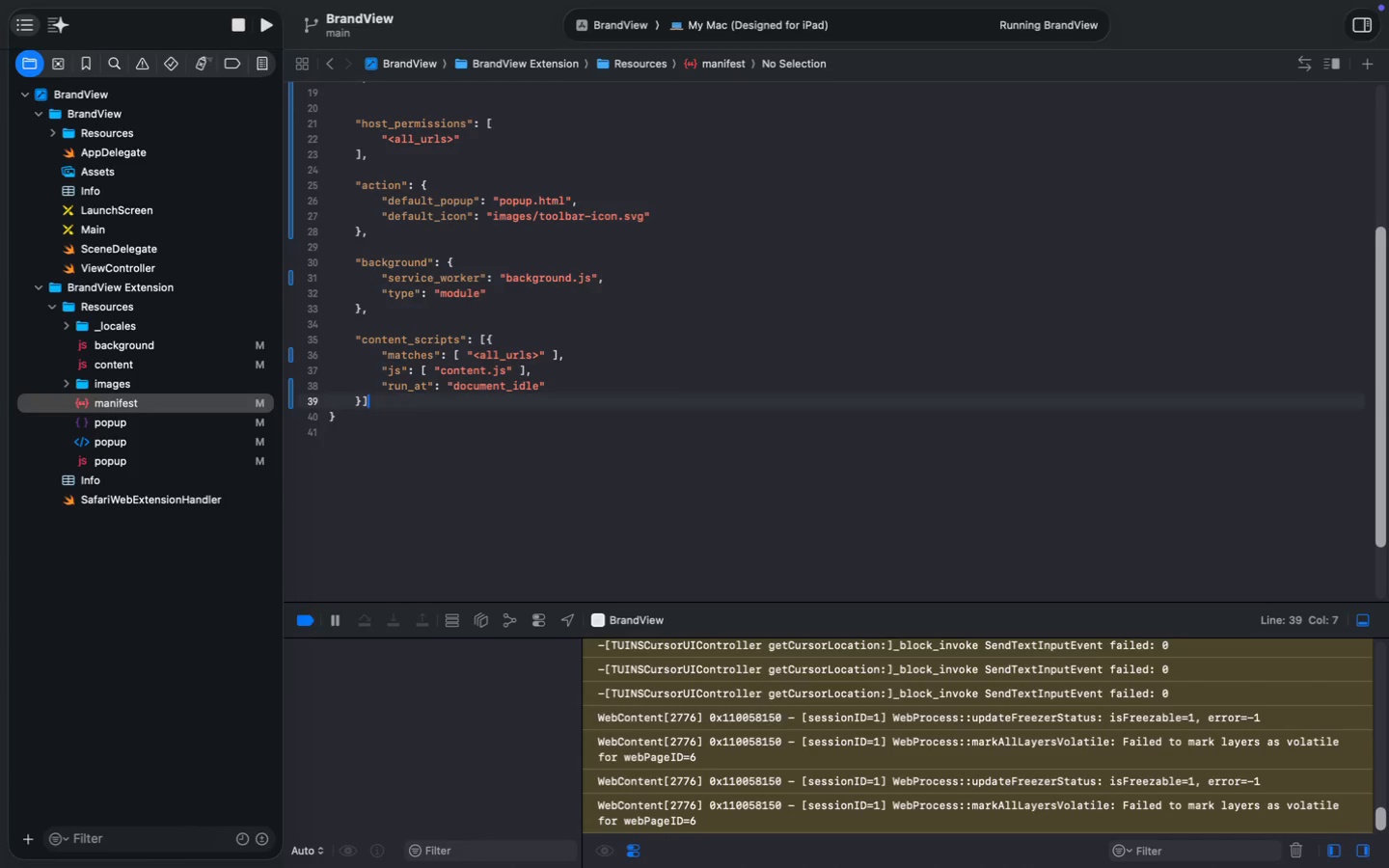 
key(Meta+Shift+S)
 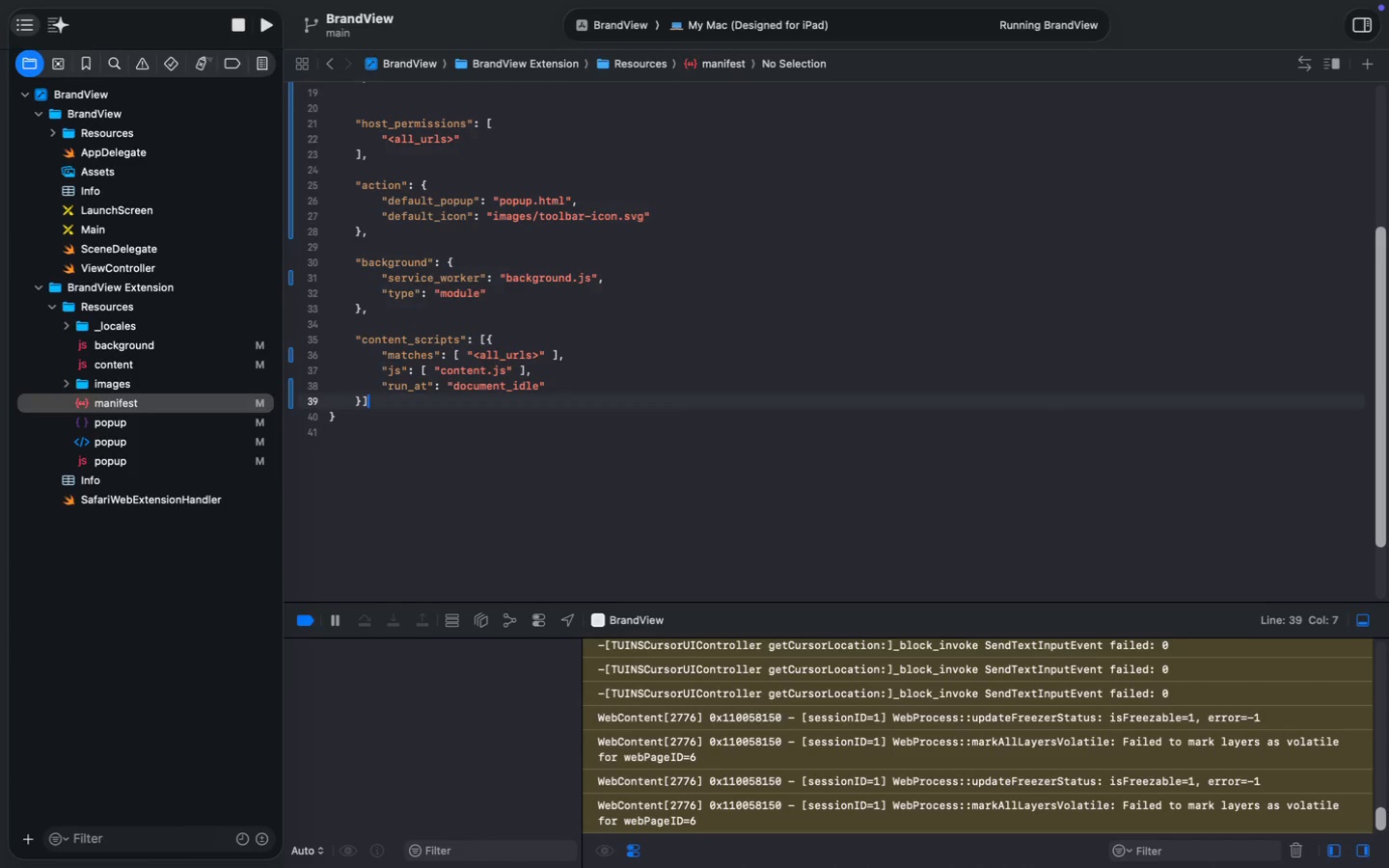 
key(Meta+Shift+S)
 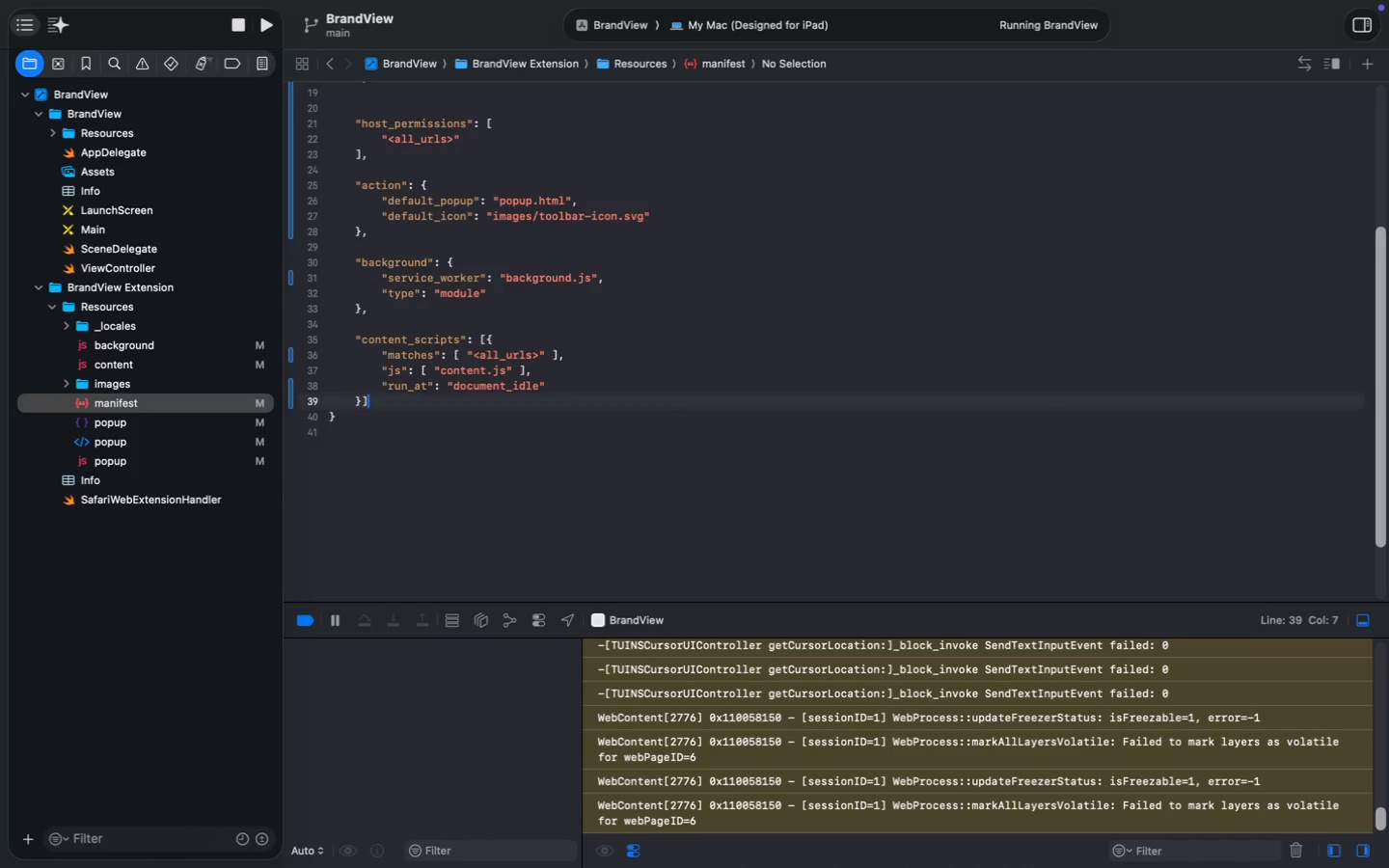 
key(Meta+Shift+S)
 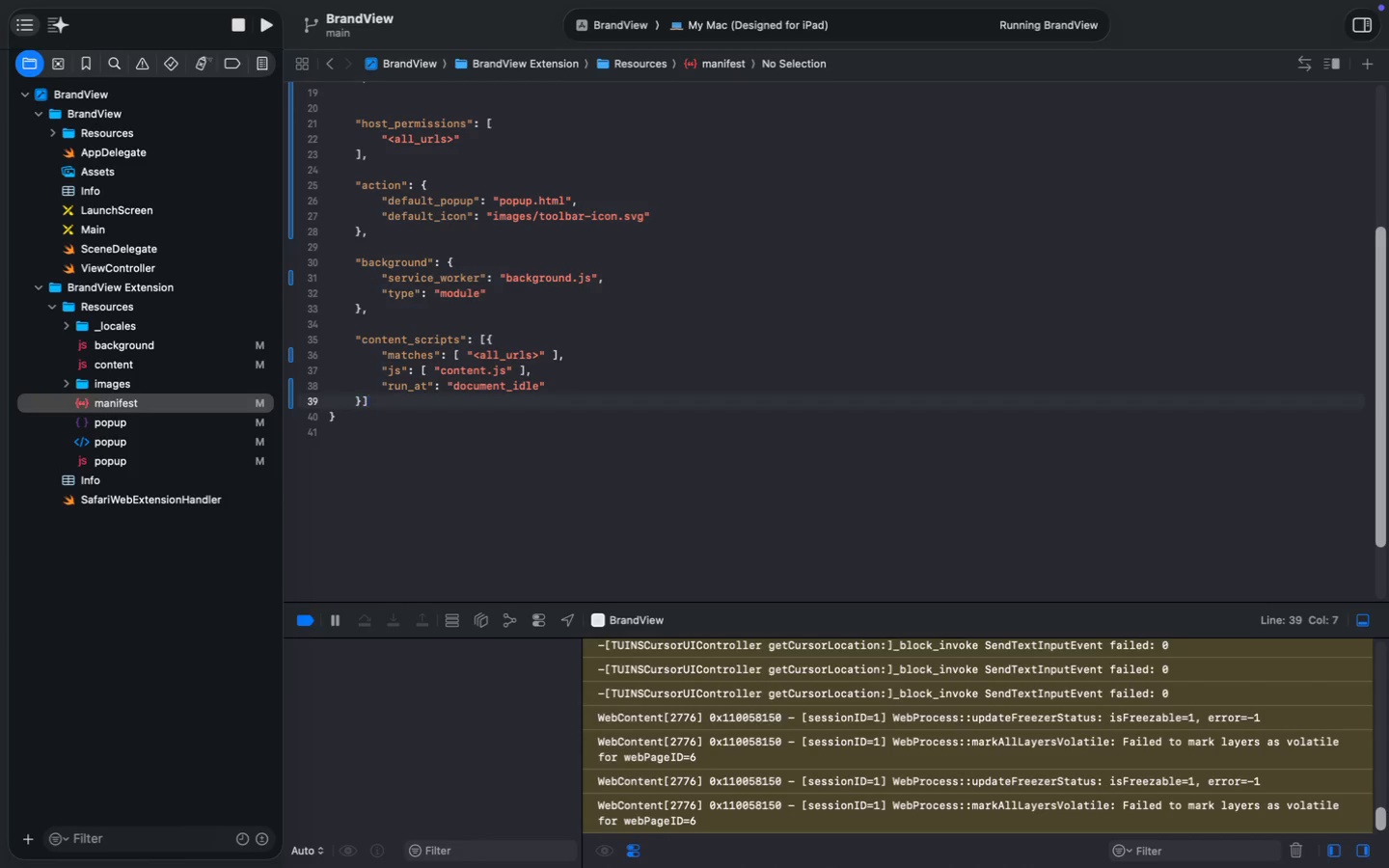 
key(Meta+Shift+S)
 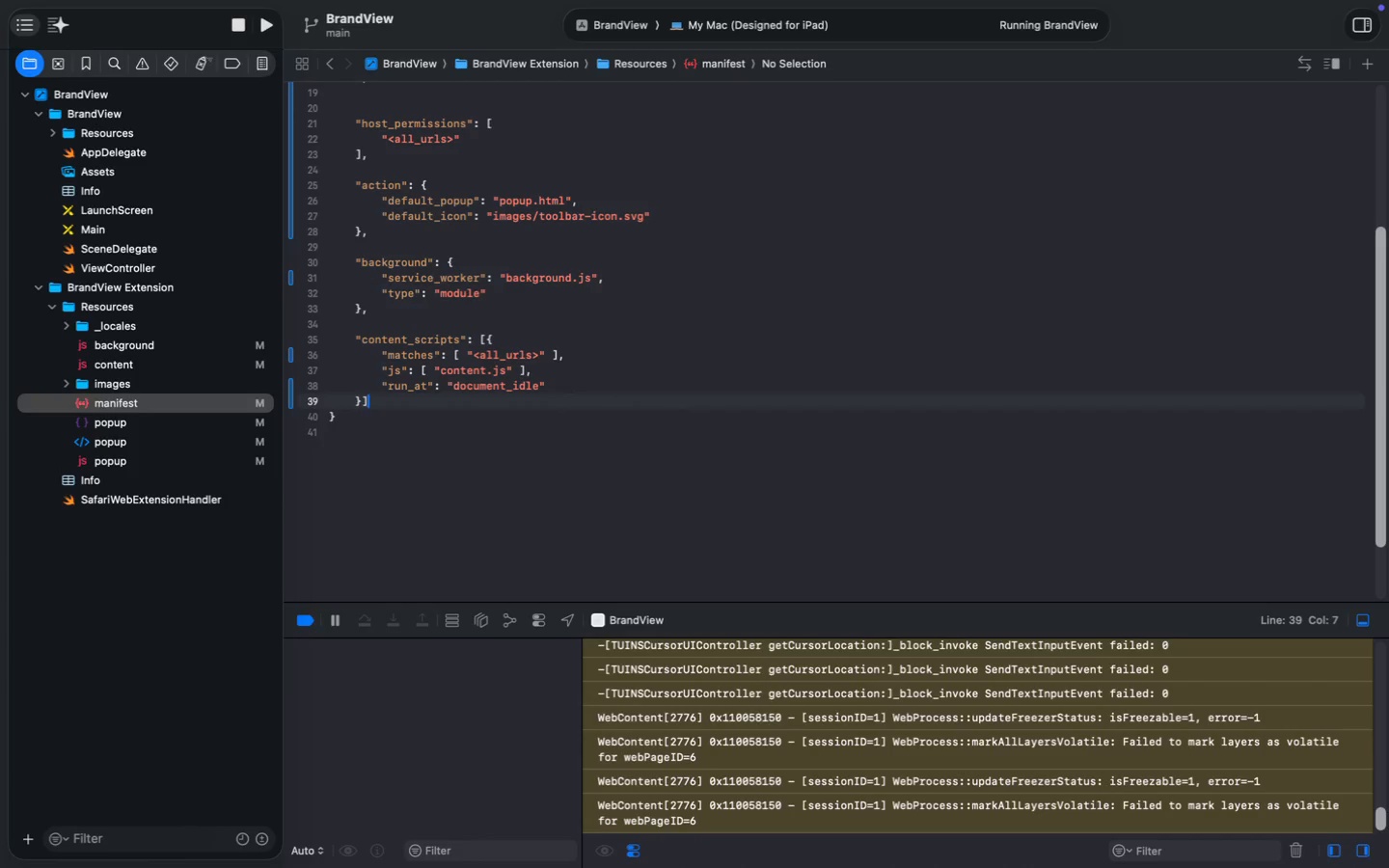 
key(Meta+Shift+K)
 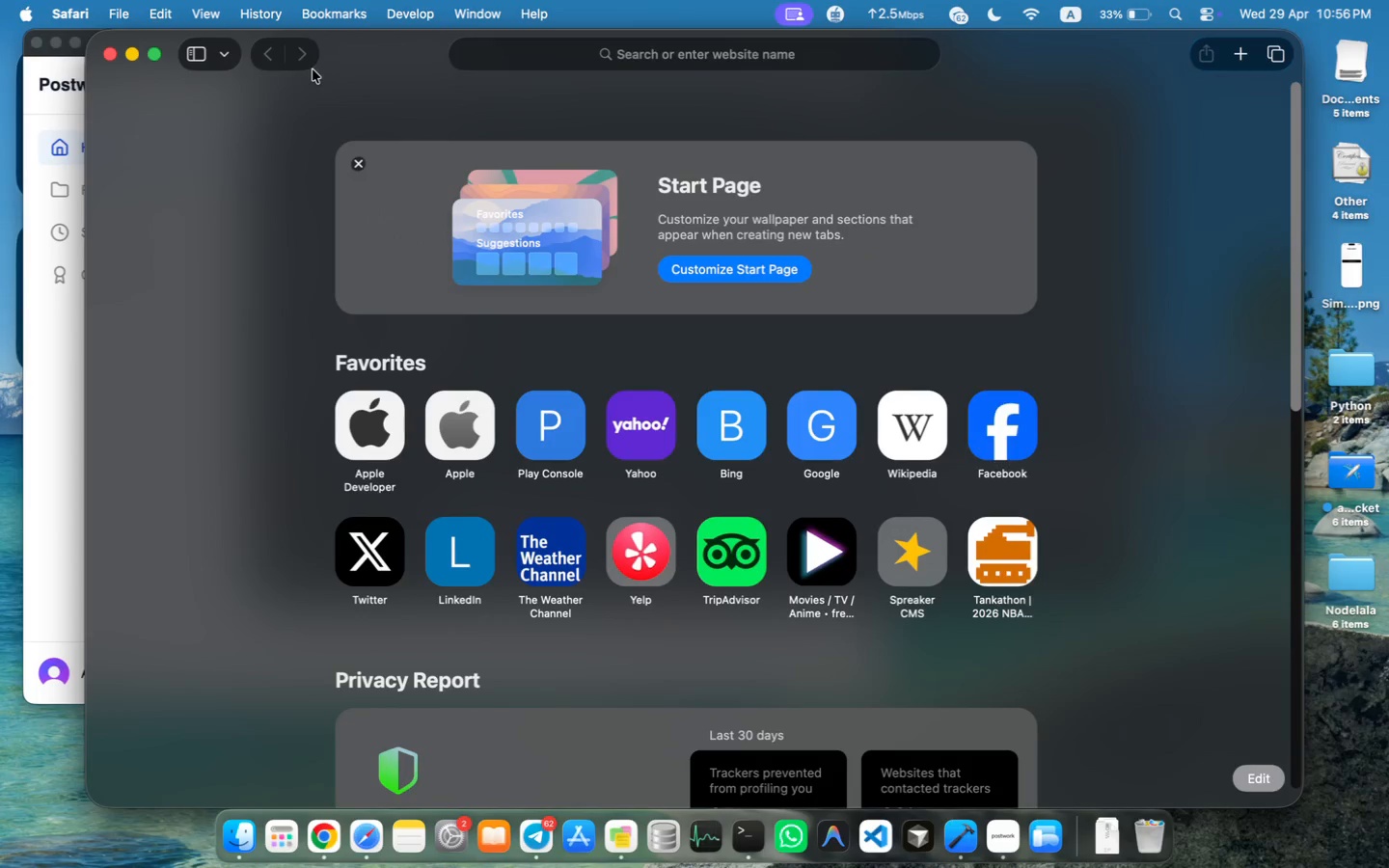 
wait(6.33)
 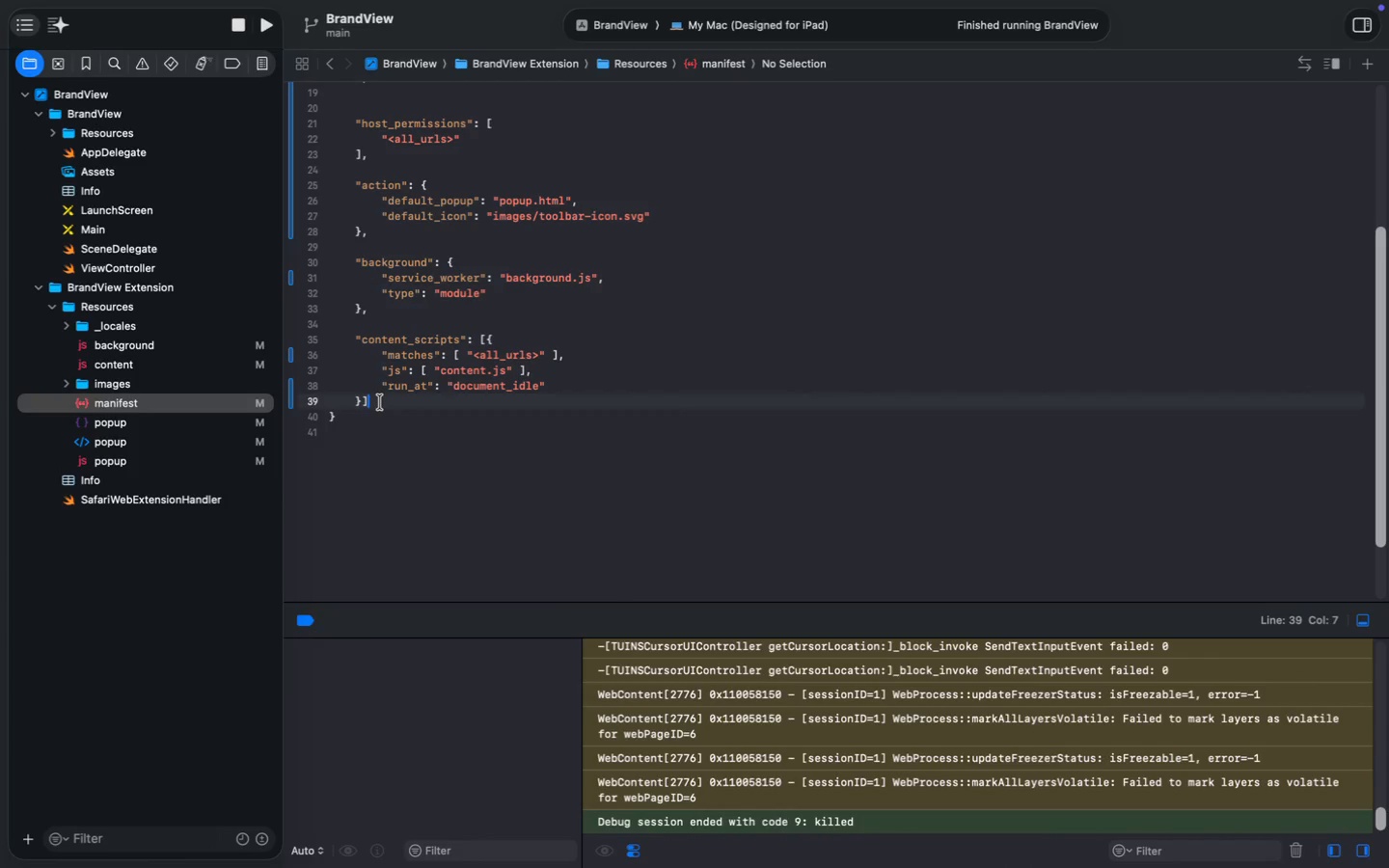 
left_click([273, 26])
 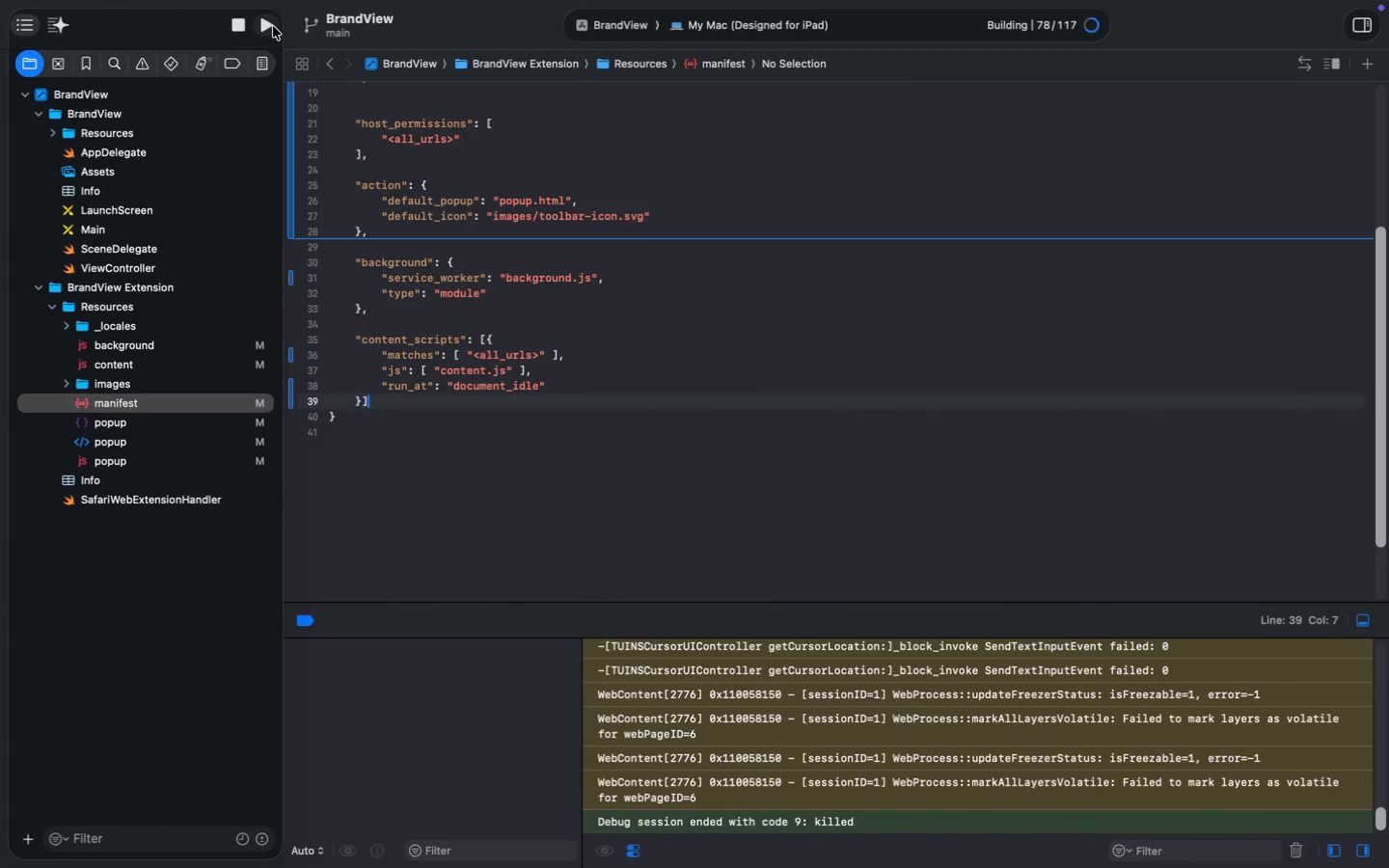 
wait(8.81)
 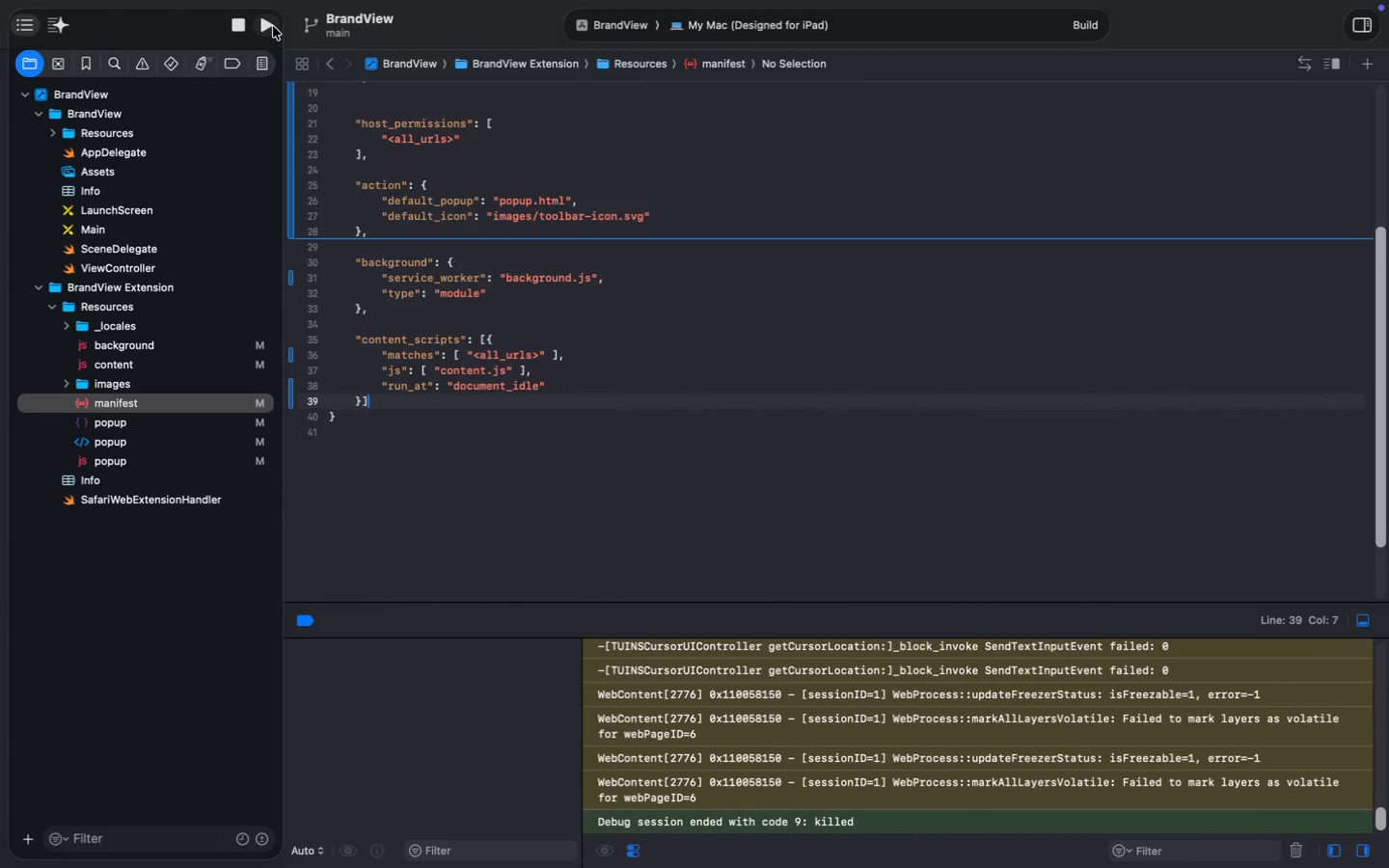 
left_click_drag(start_coordinate=[580, 383], to_coordinate=[578, 373])
 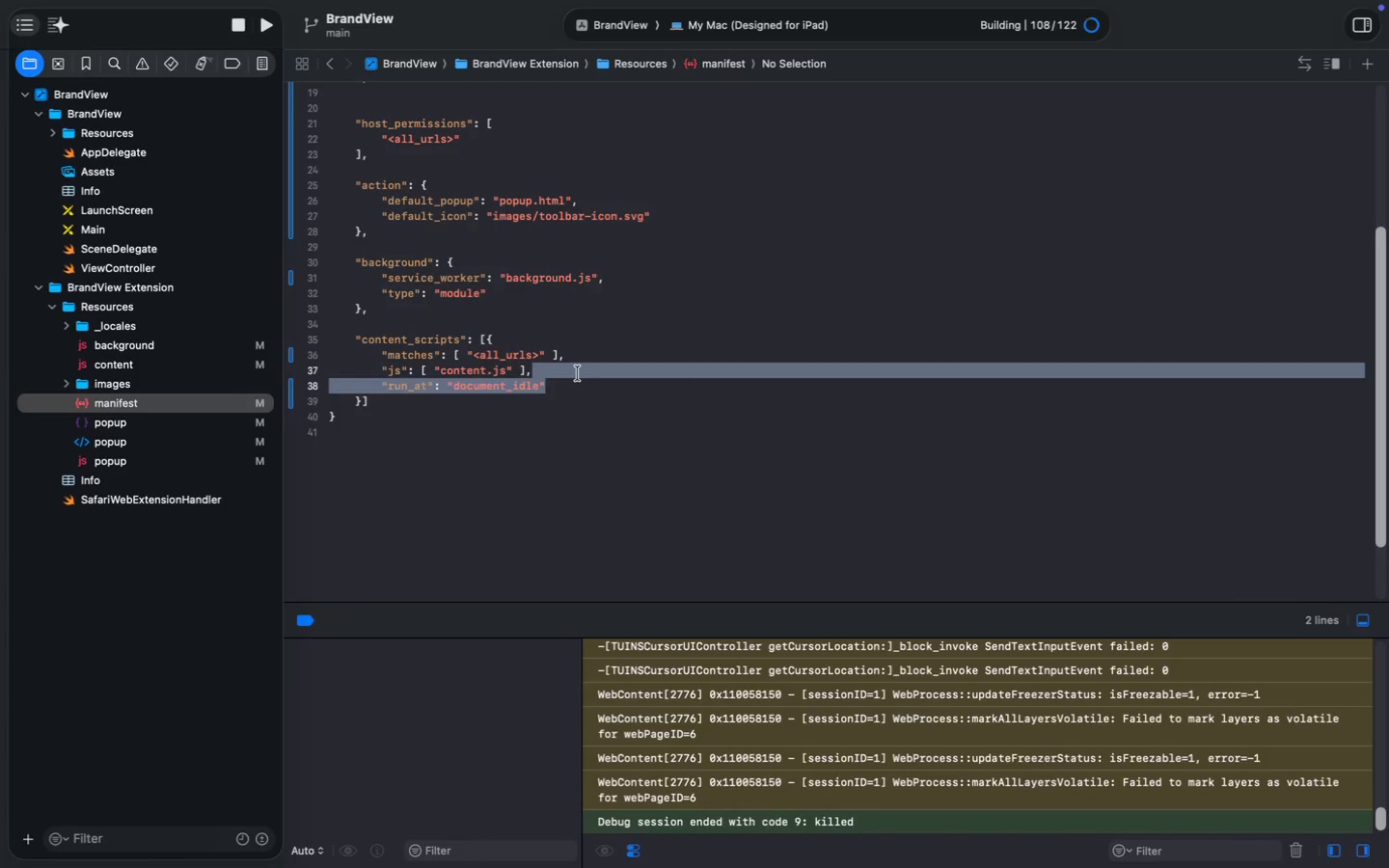 
key(Shift+Backspace)
 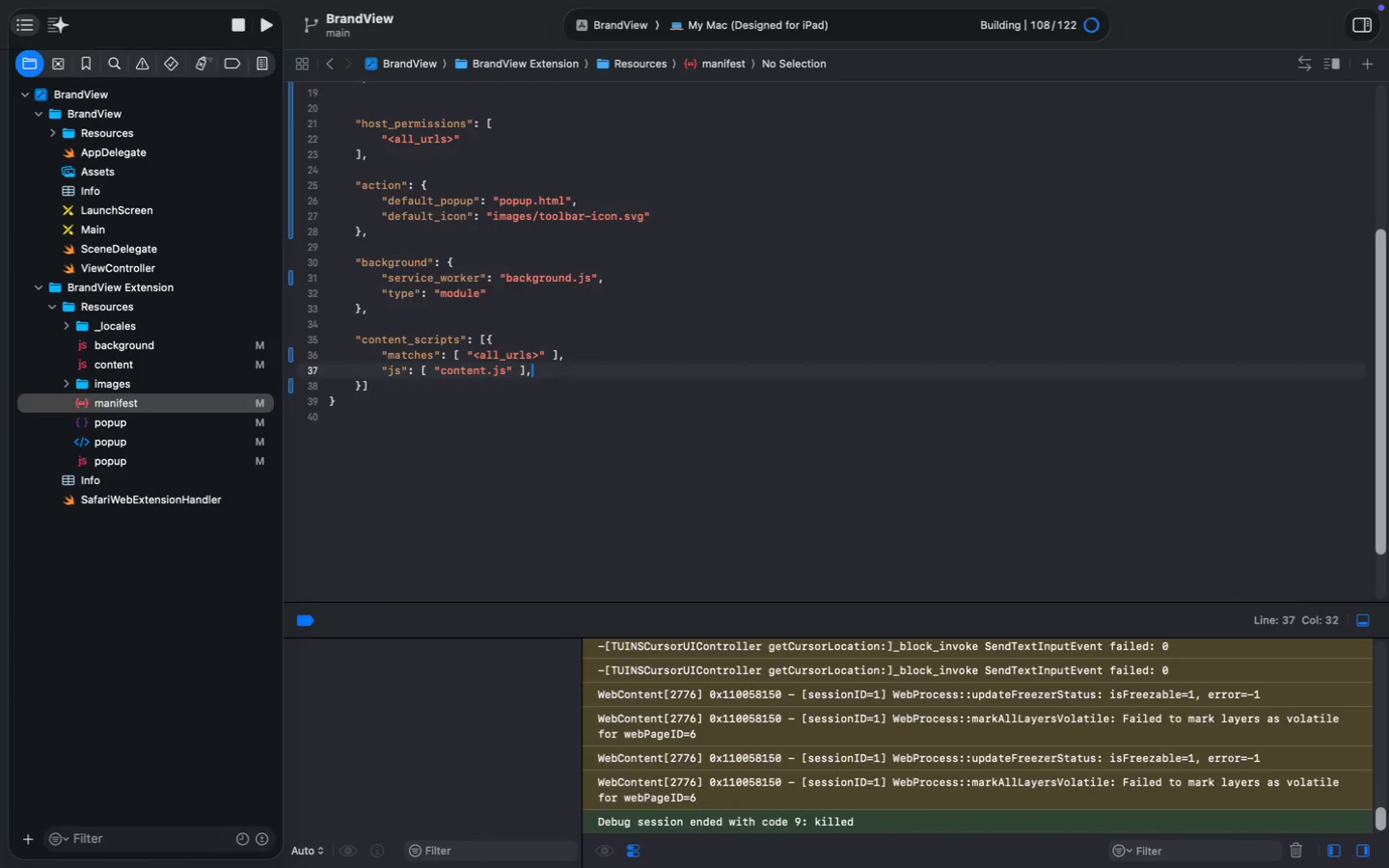 
key(Shift+Backspace)
 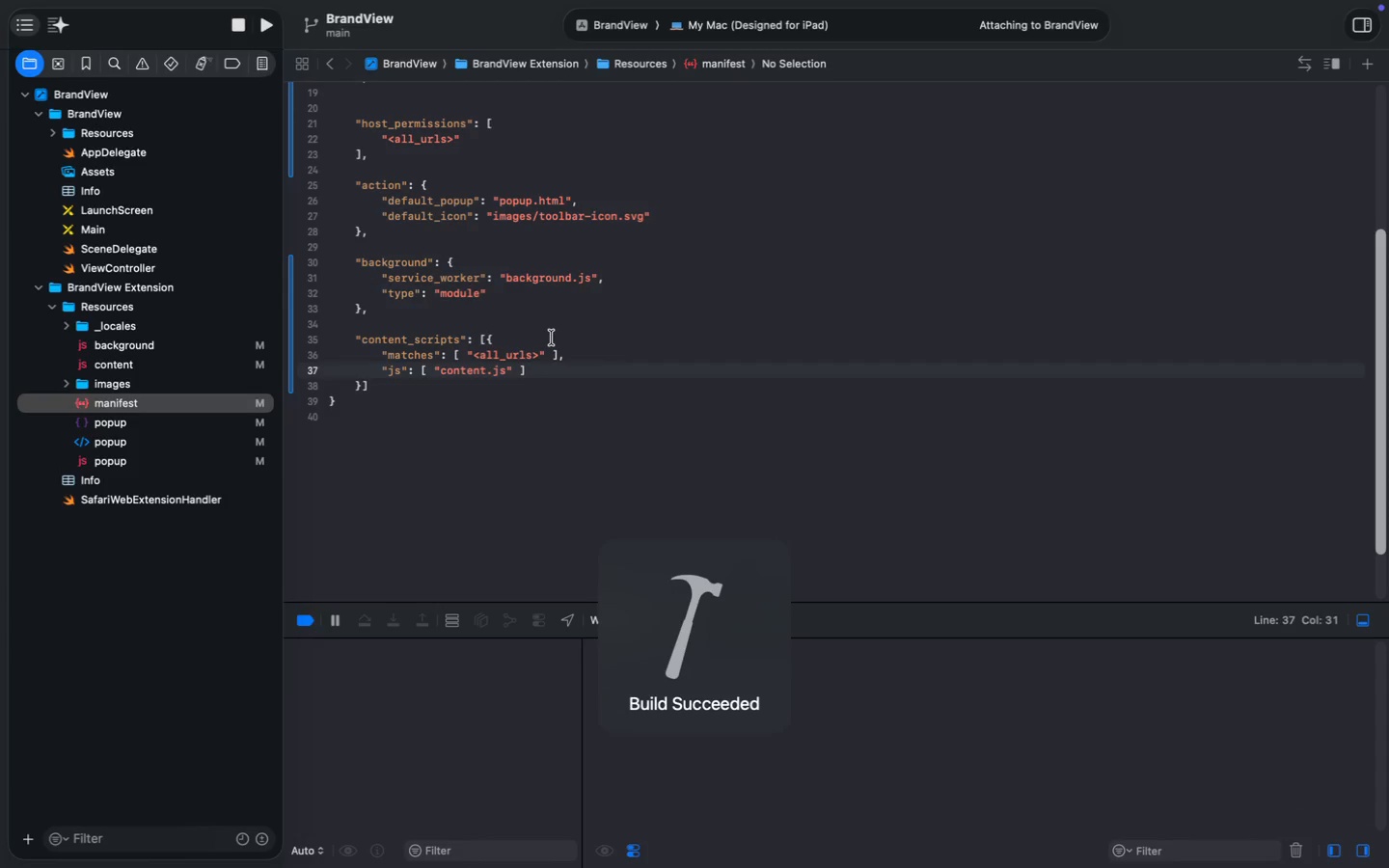 
wait(14.73)
 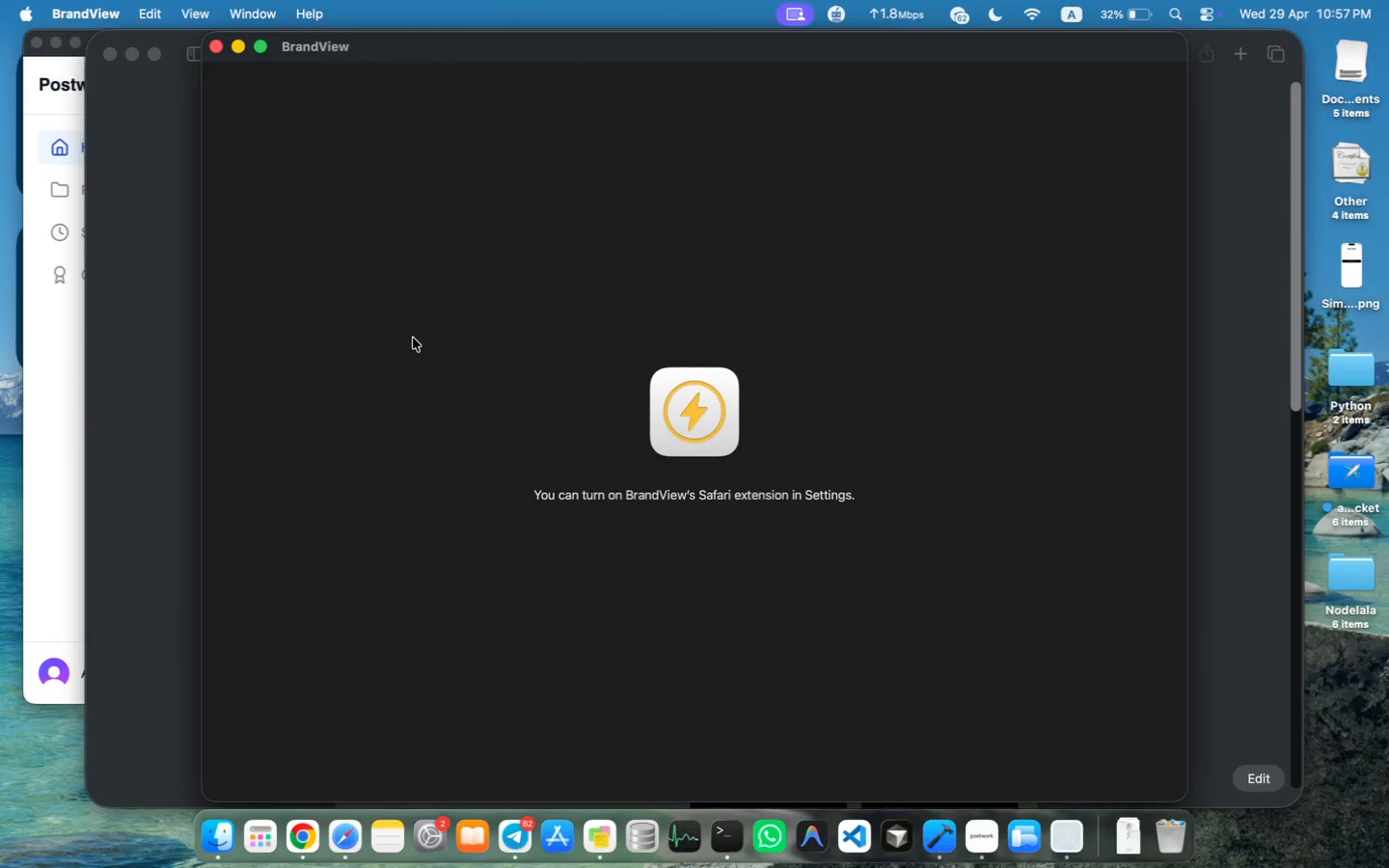 
left_click([417, 338])
 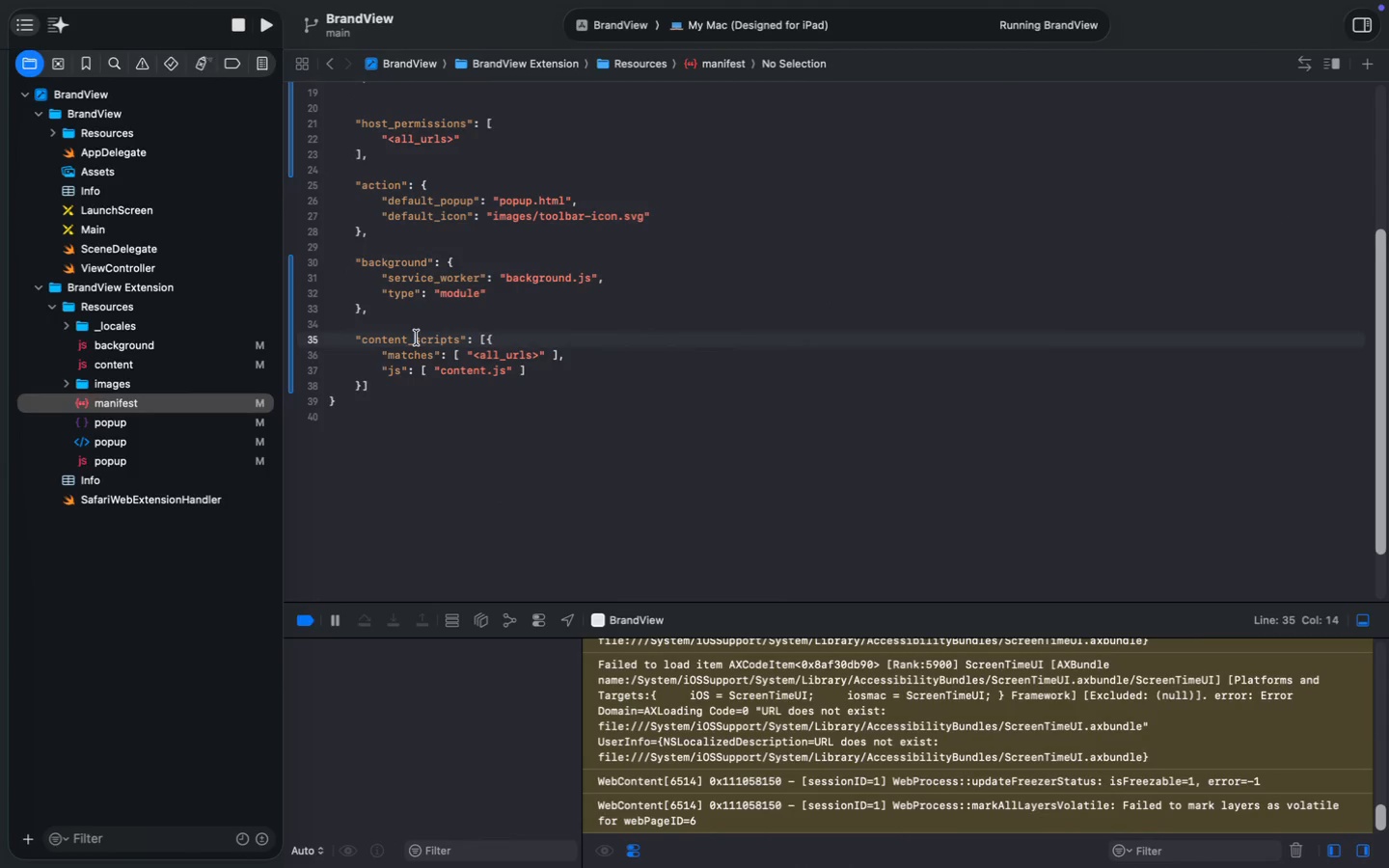 
key(Meta+Shift+S)
 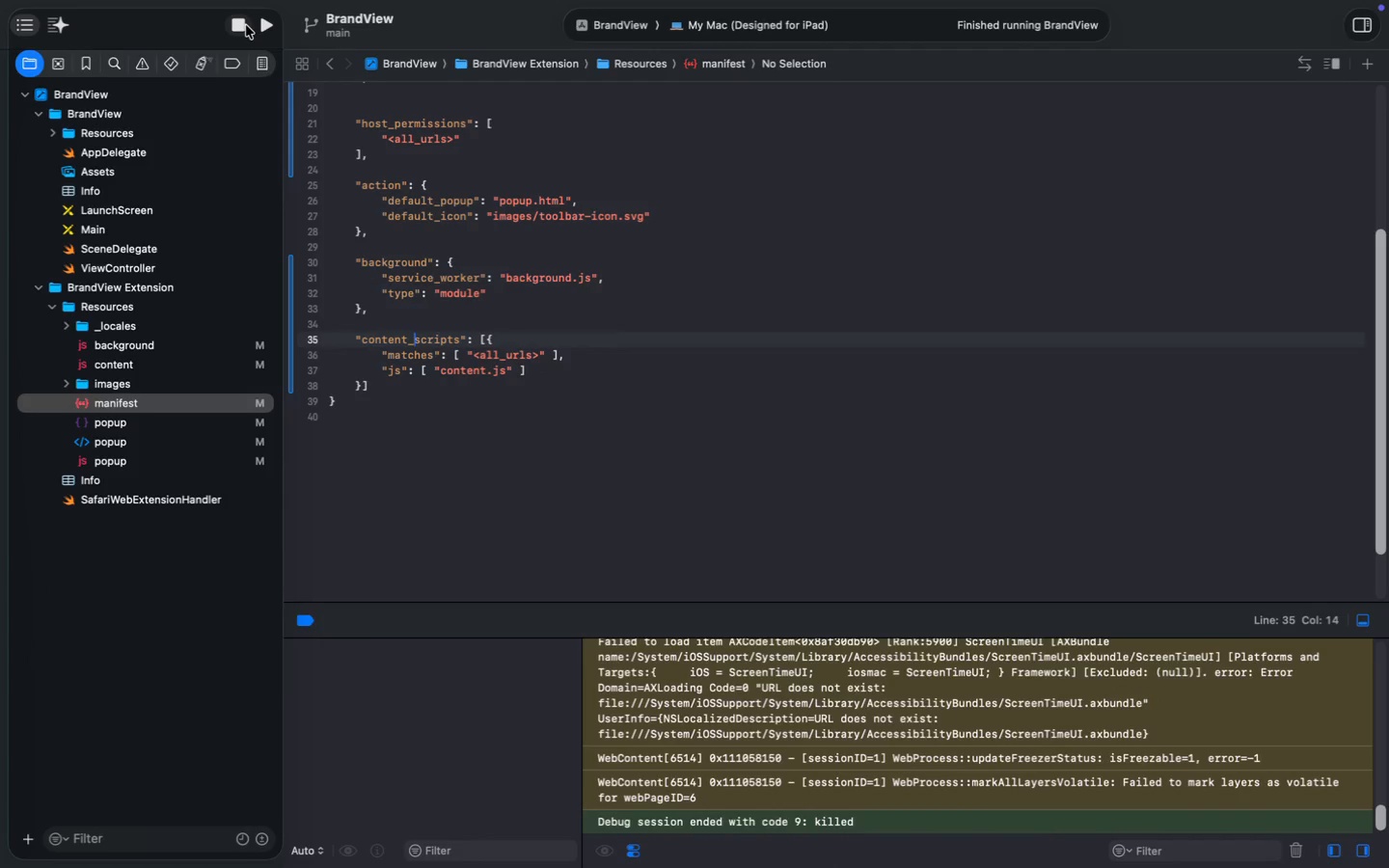 
key(Meta+Shift+K)
 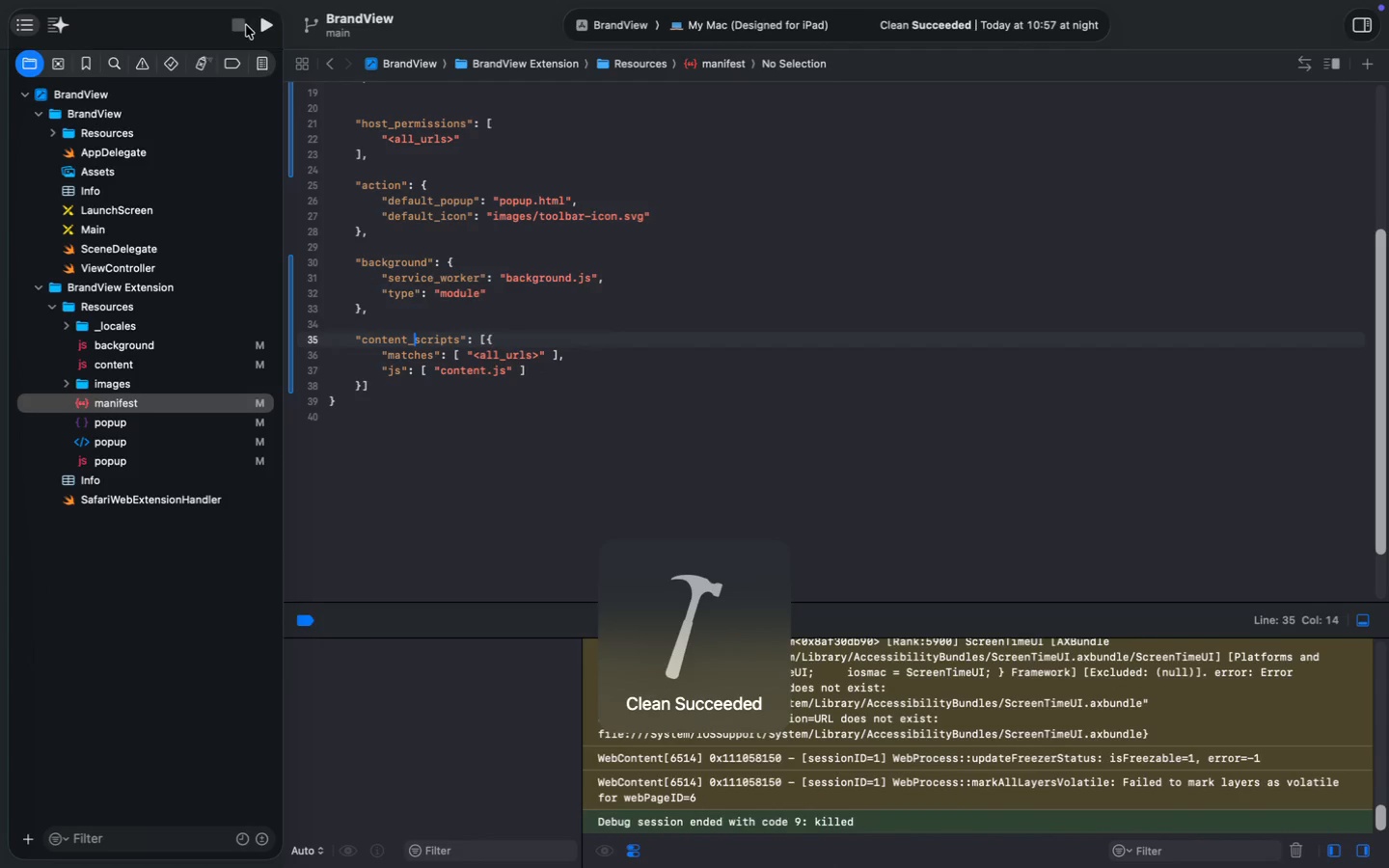 
left_click([260, 24])
 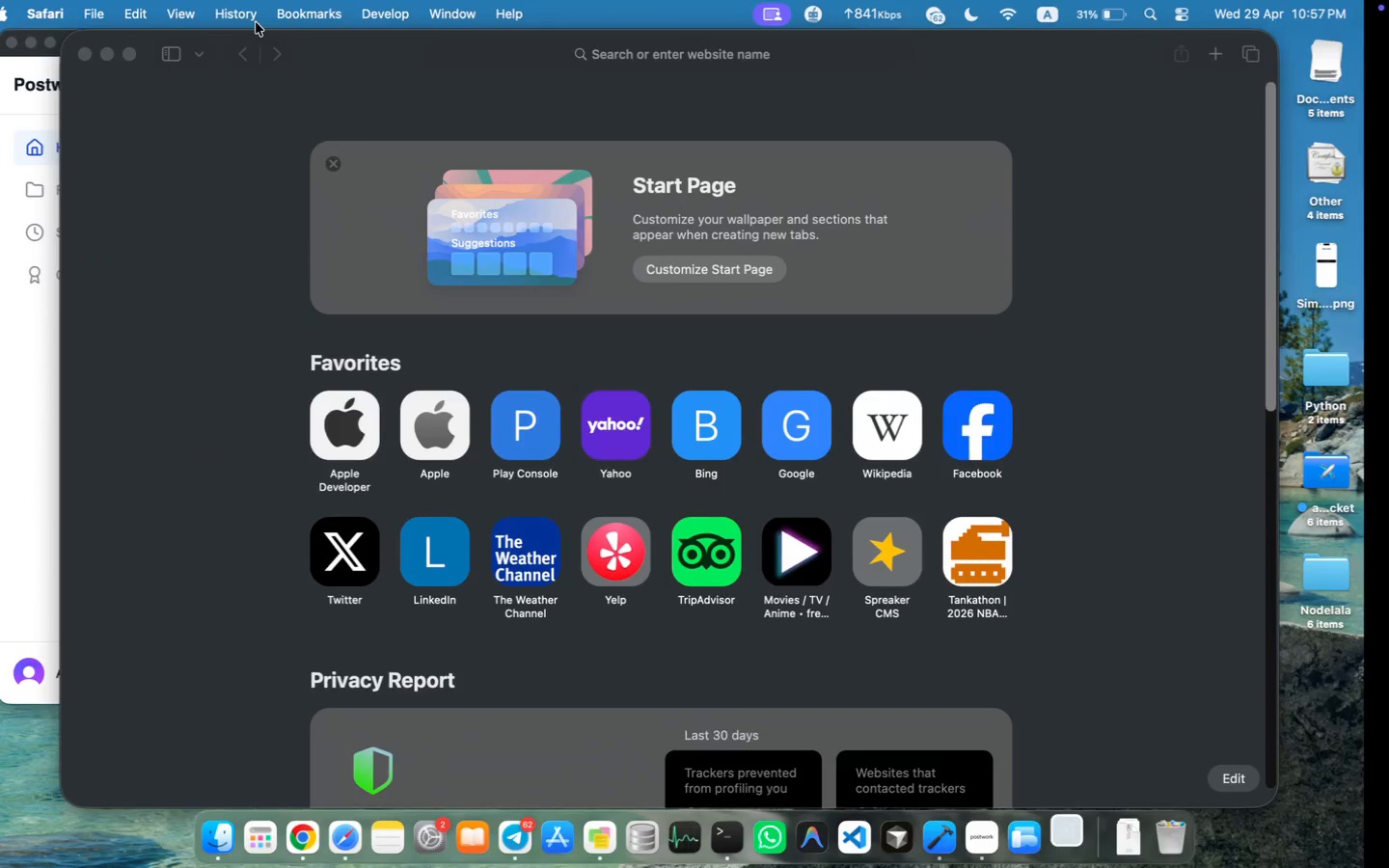 
wait(23.14)
 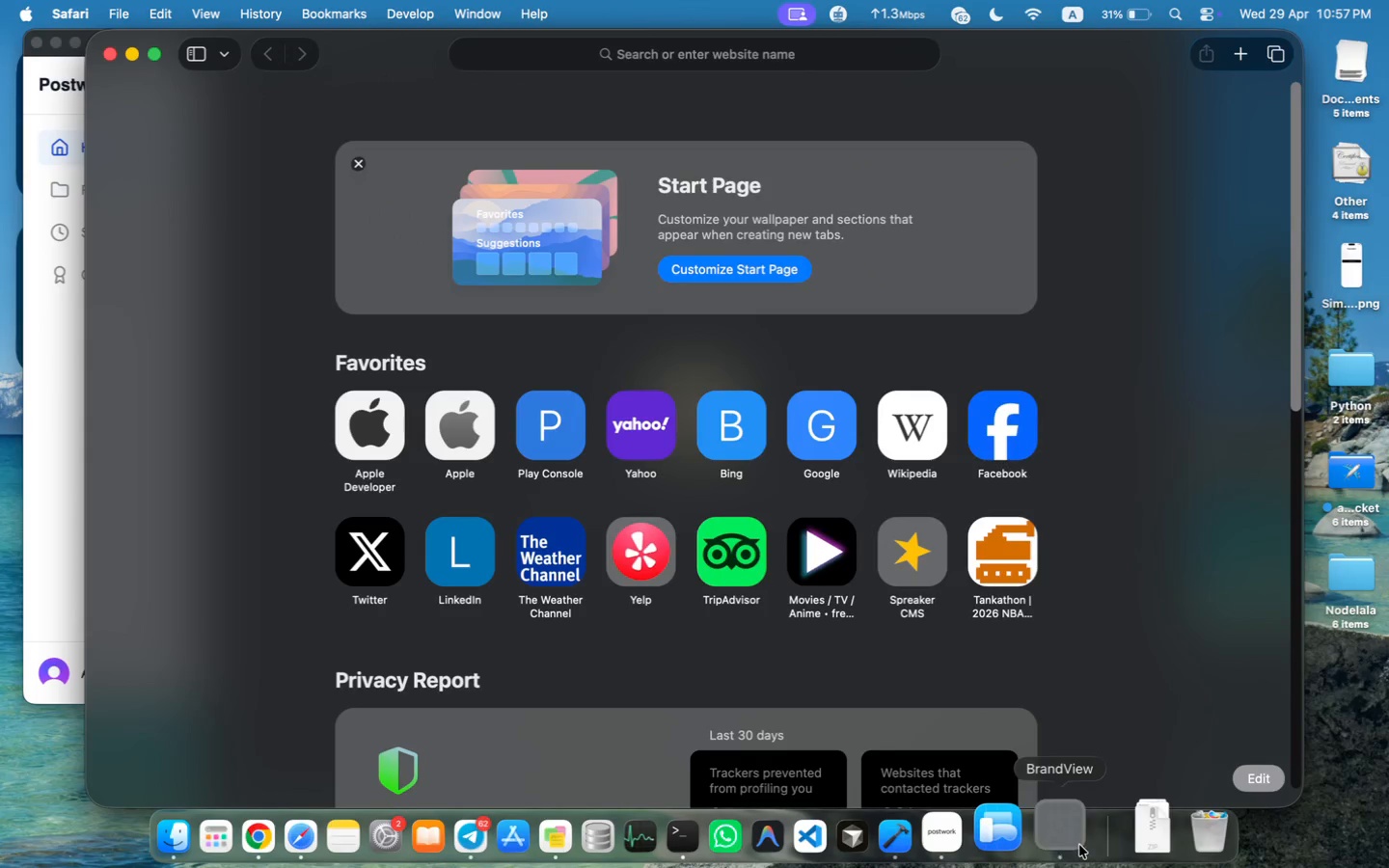 
left_click([1079, 845])
 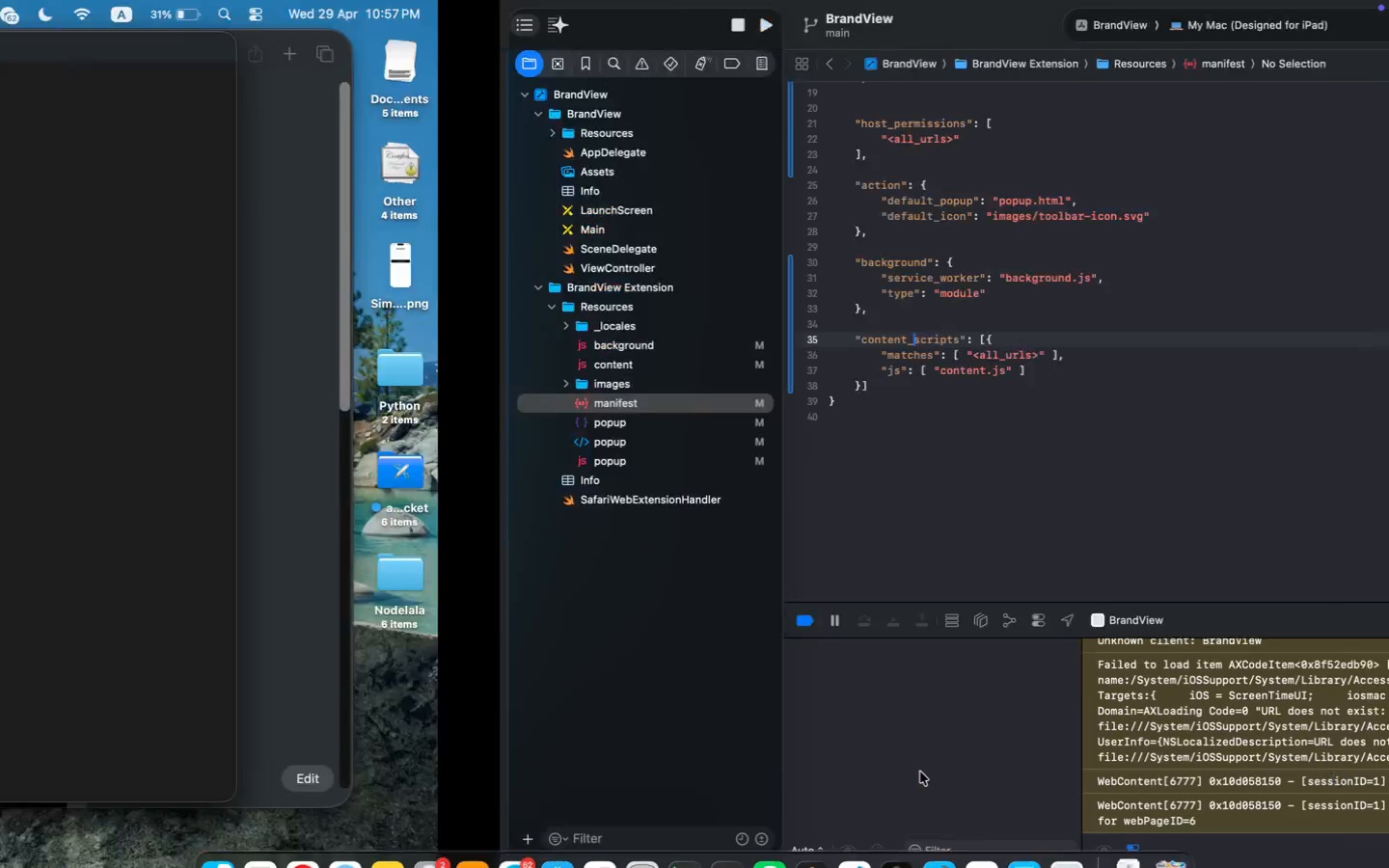 
scroll: coordinate [920, 772], scroll_direction: down, amount: 23.0
 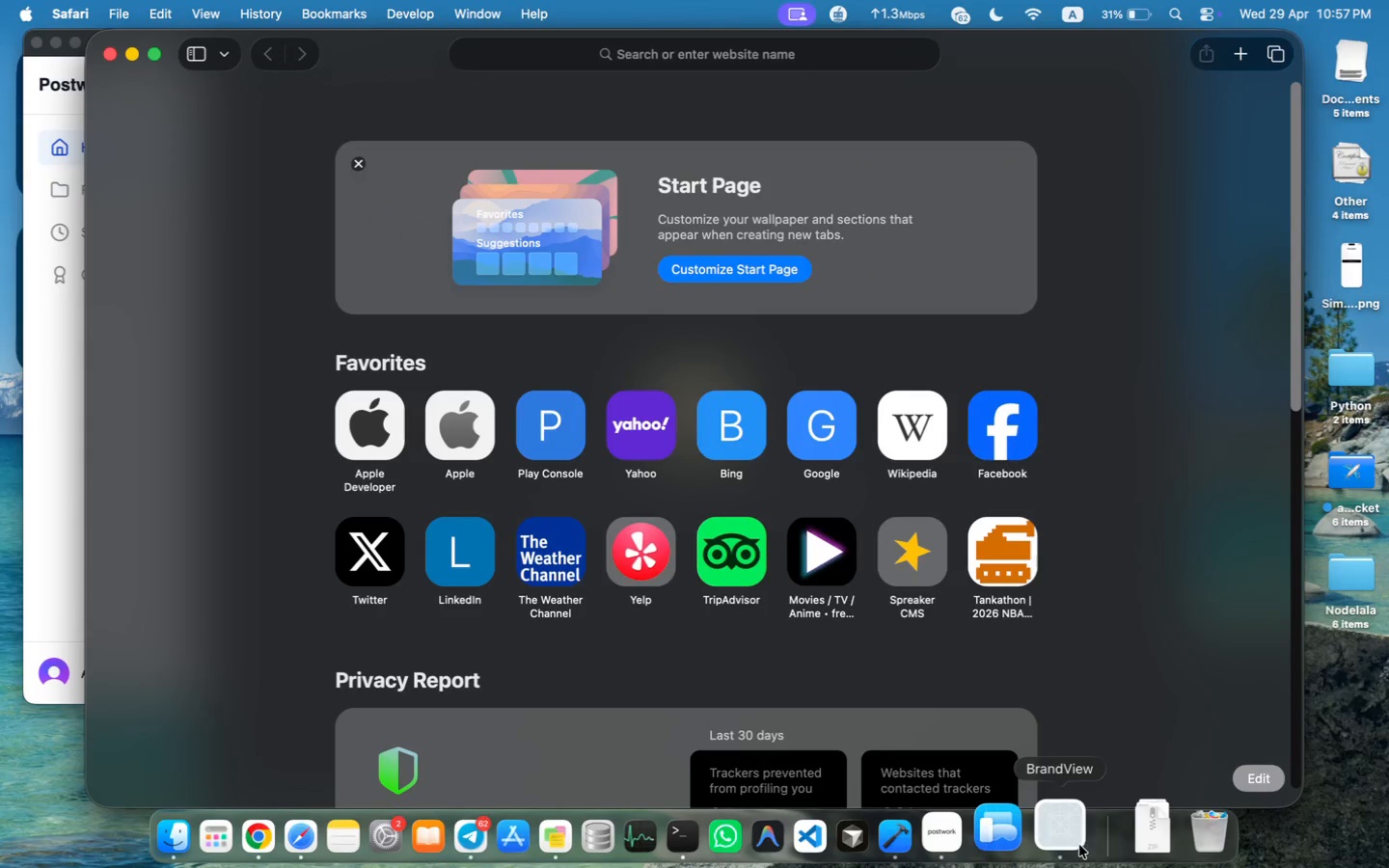 
left_click([123, 21])
 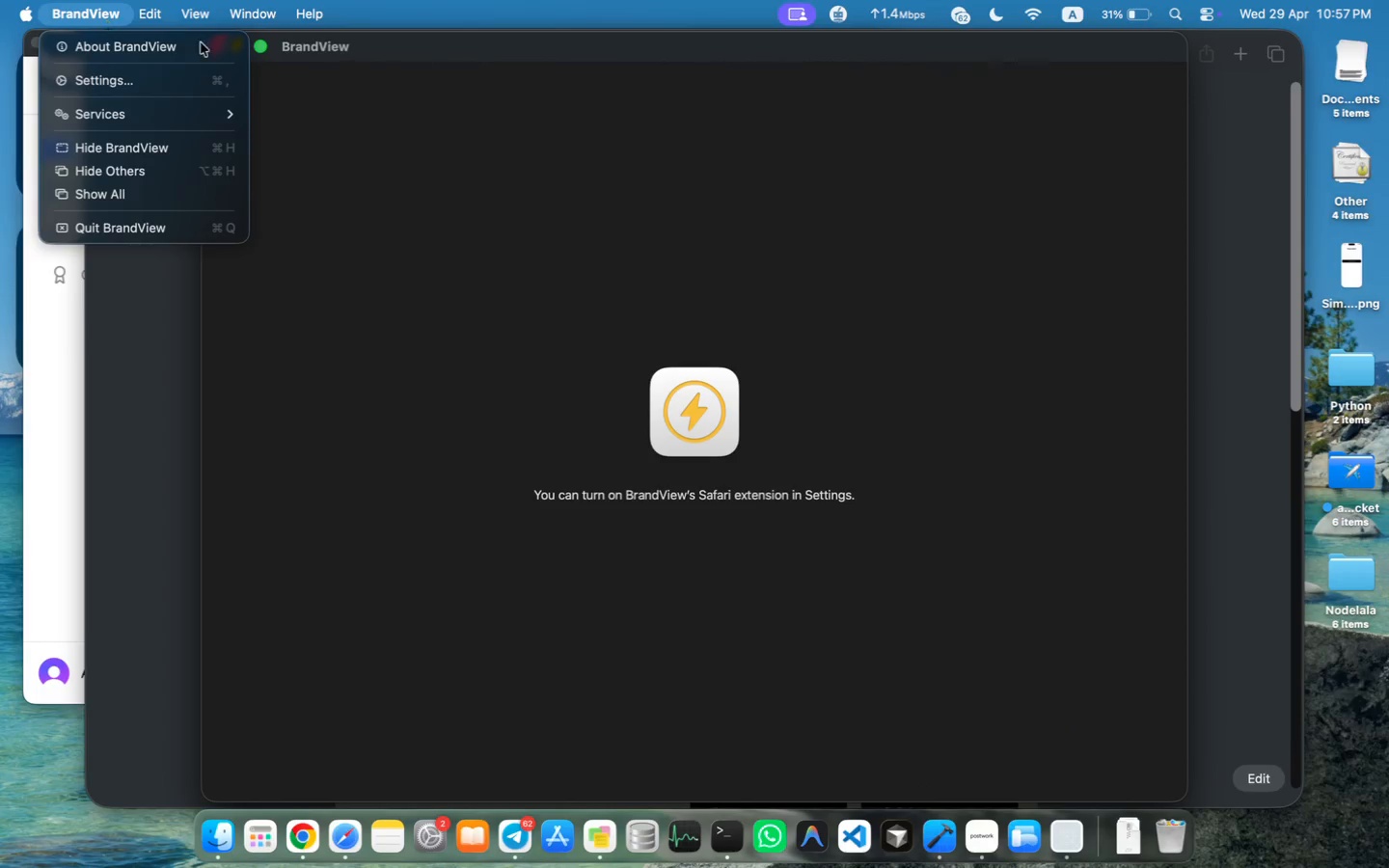 
left_click([435, 330])
 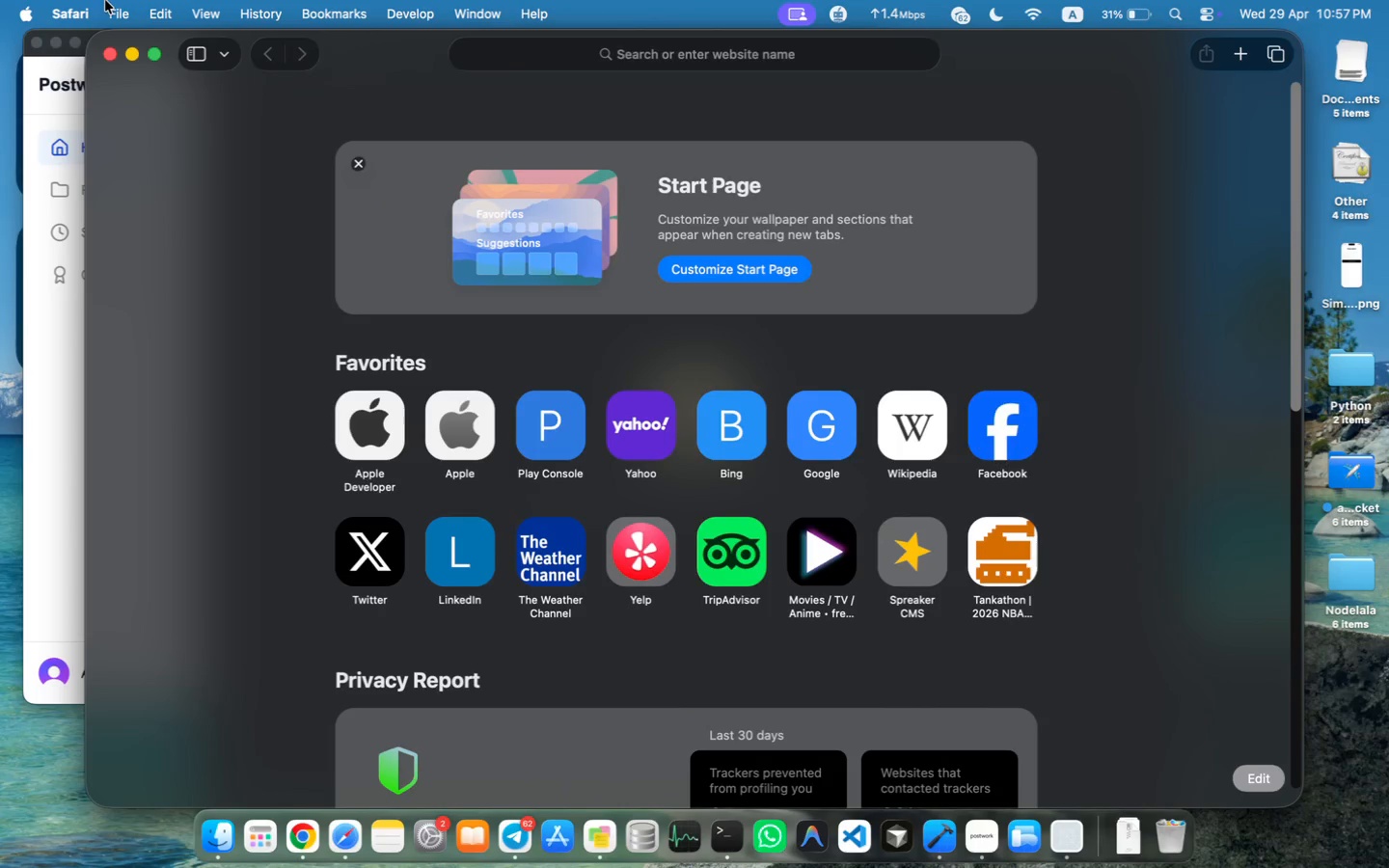 
left_click([79, 7])
 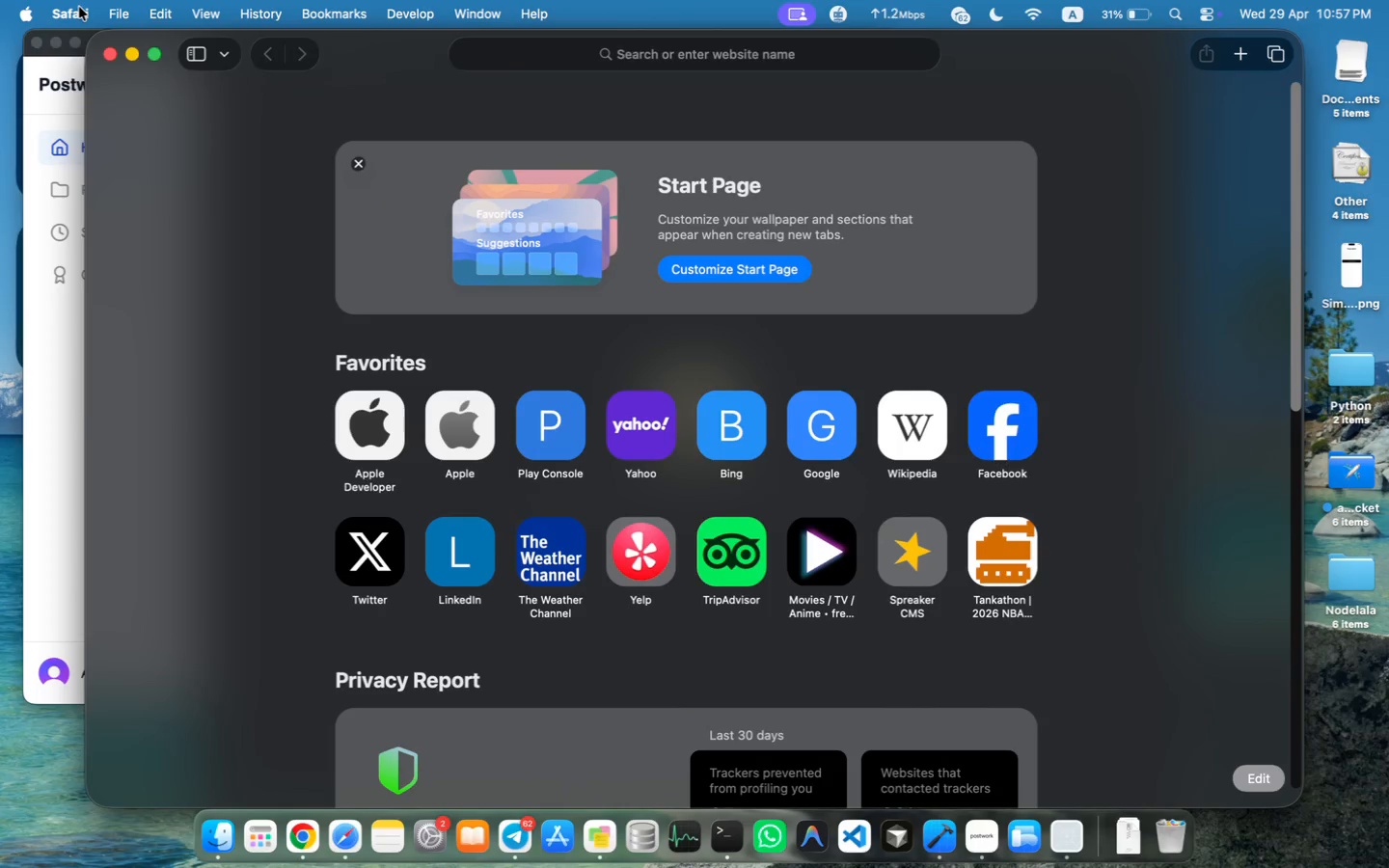 
left_click([85, 59])
 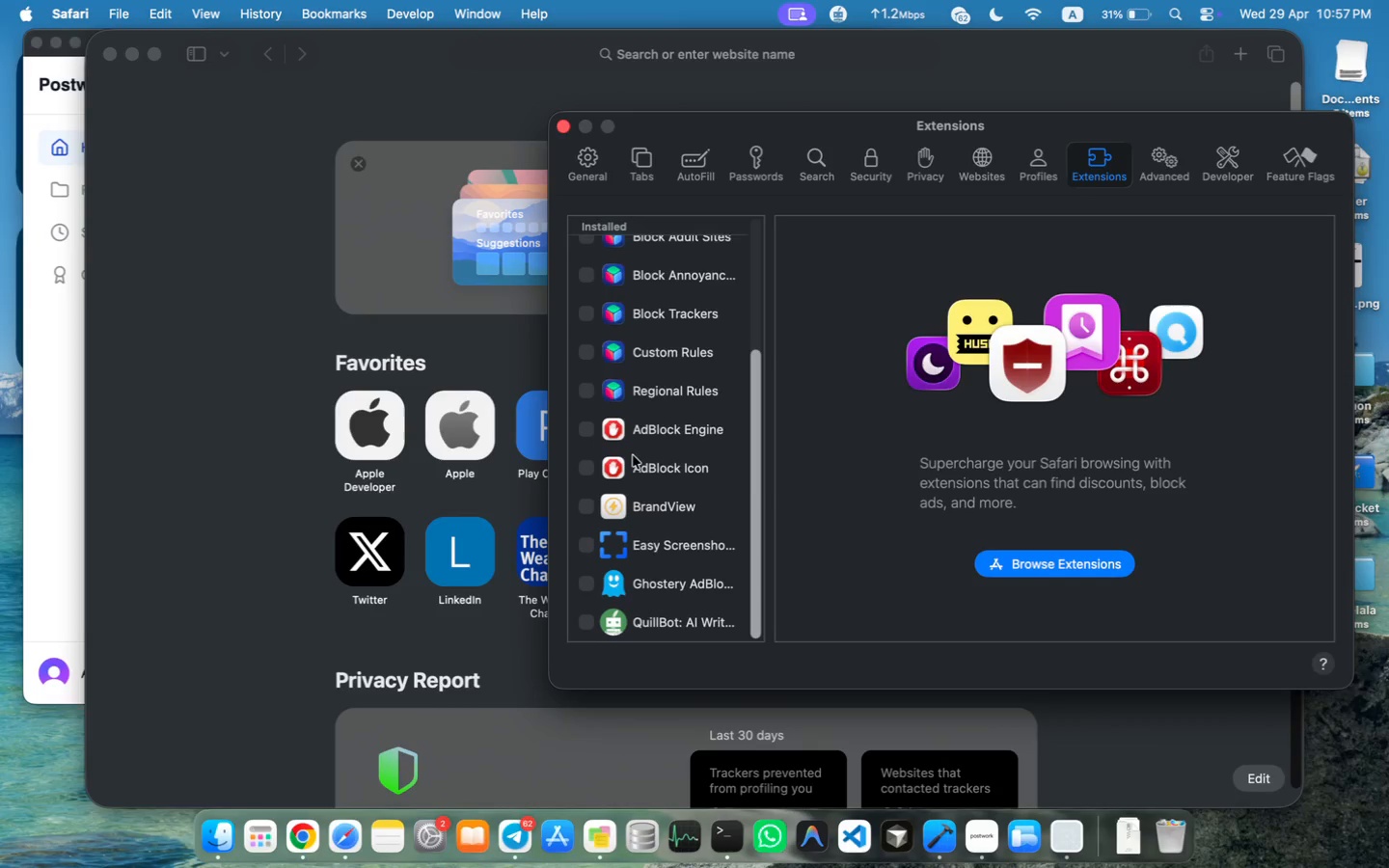 
scroll: coordinate [613, 429], scroll_direction: down, amount: 67.0
 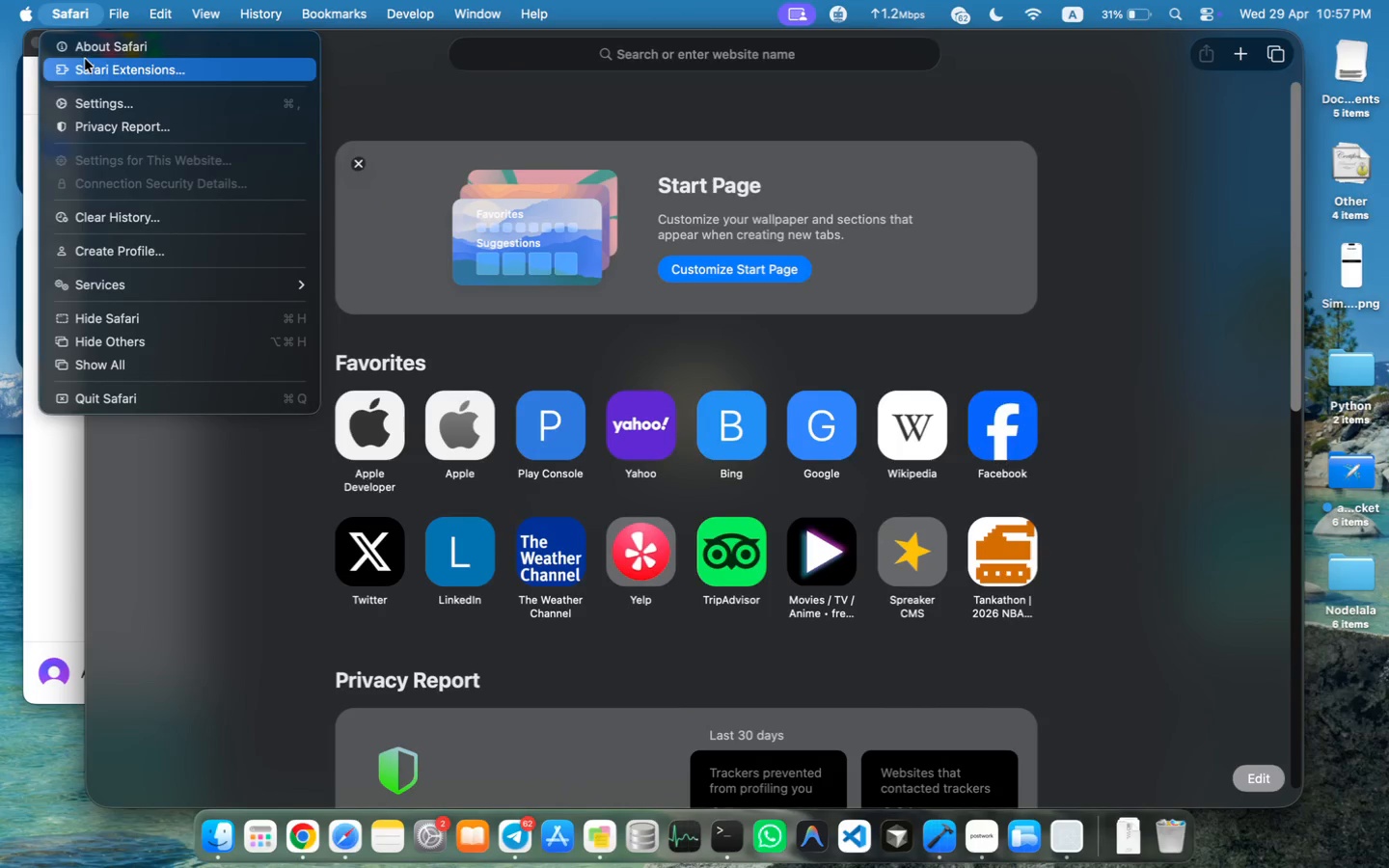 
left_click([591, 506])
 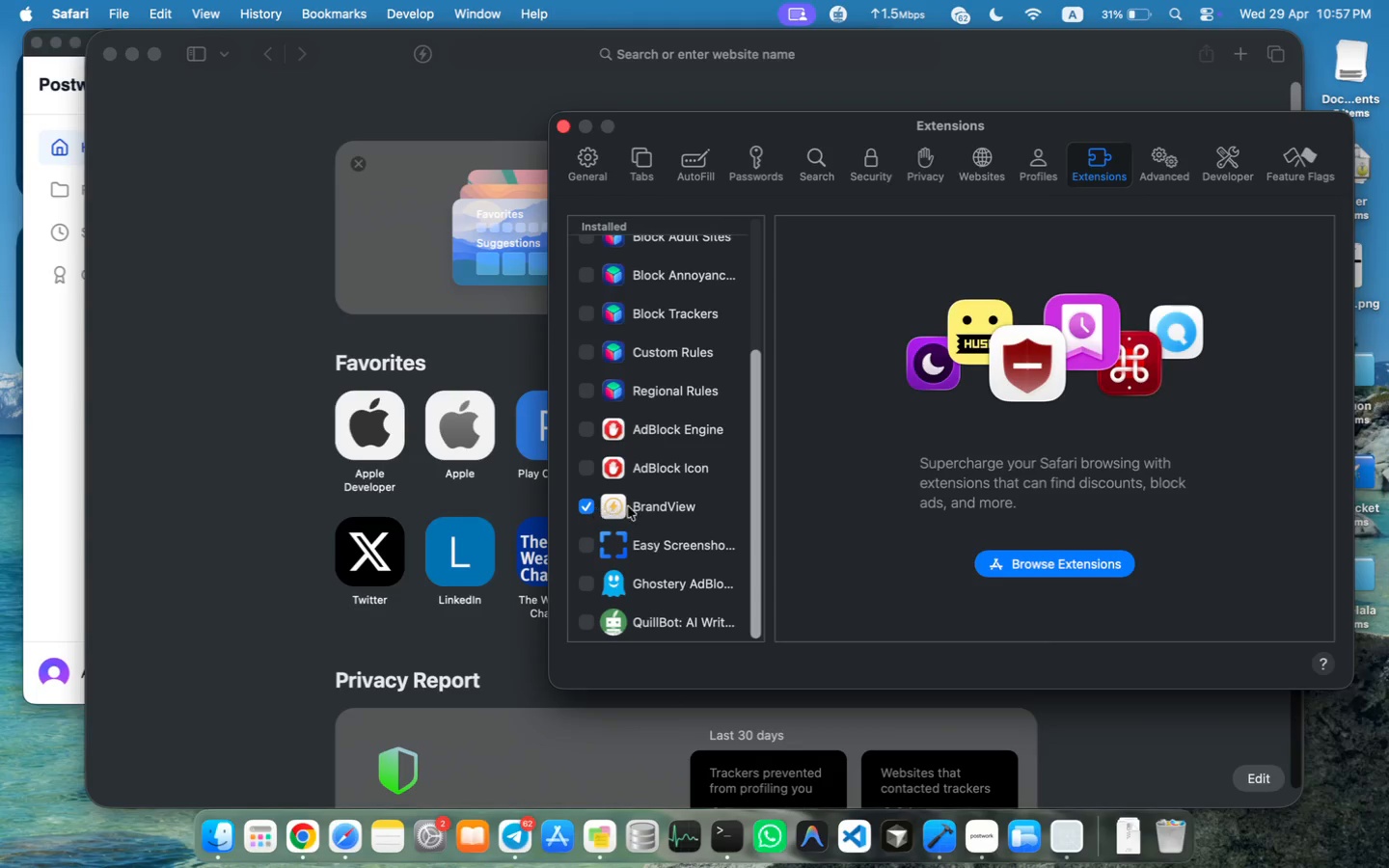 
left_click([635, 506])
 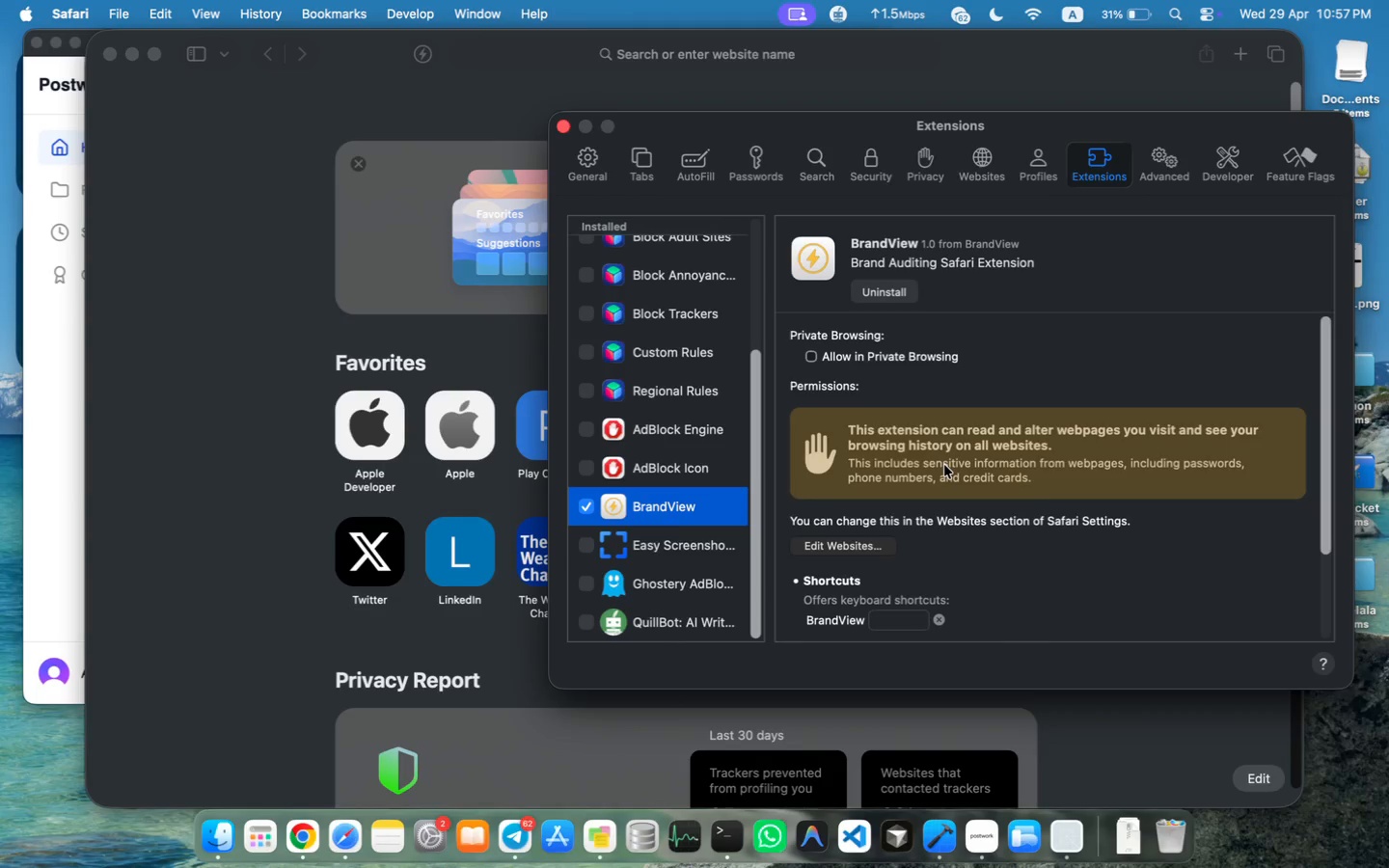 
wait(5.48)
 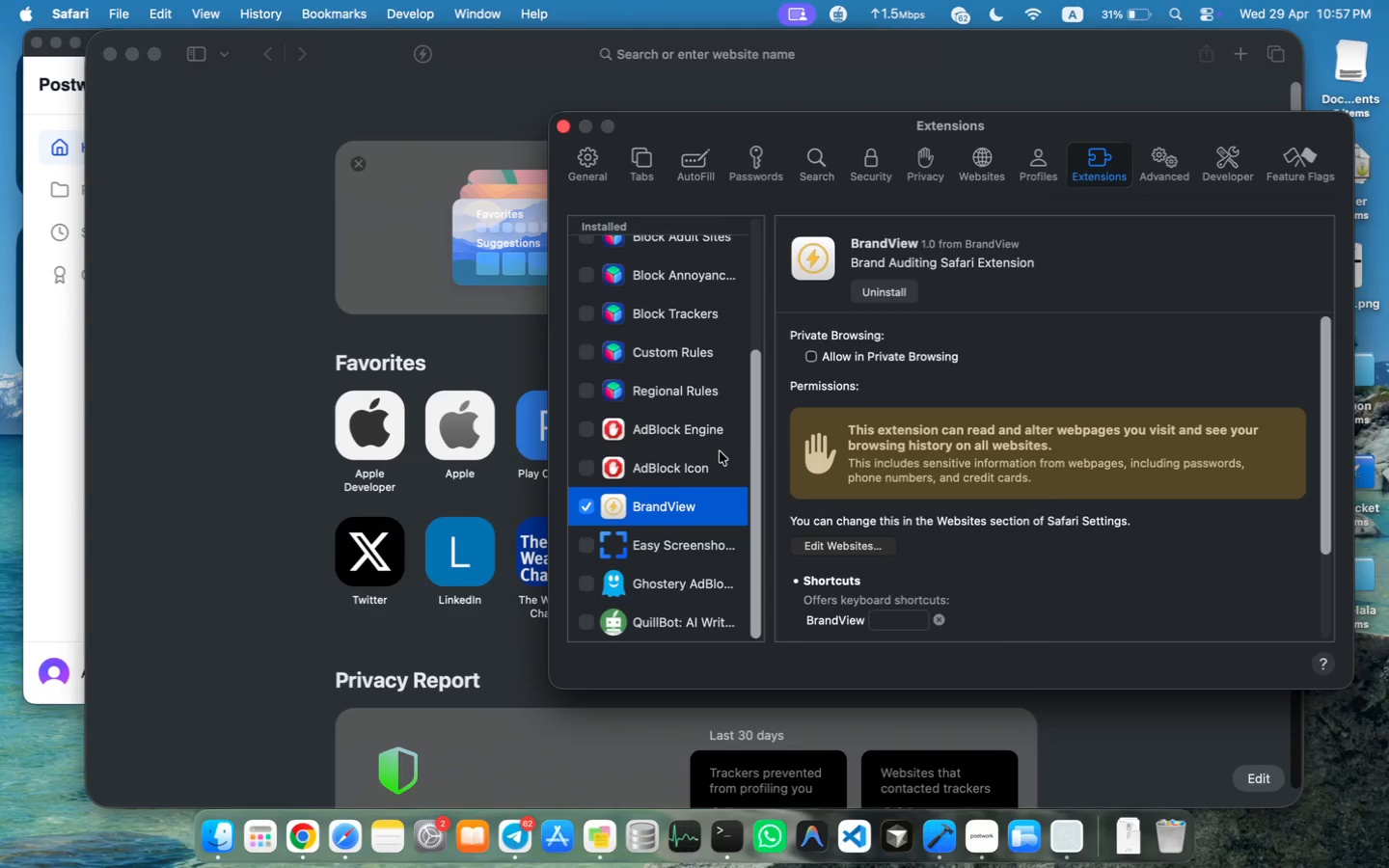 
type(GOOGLE>COM)
 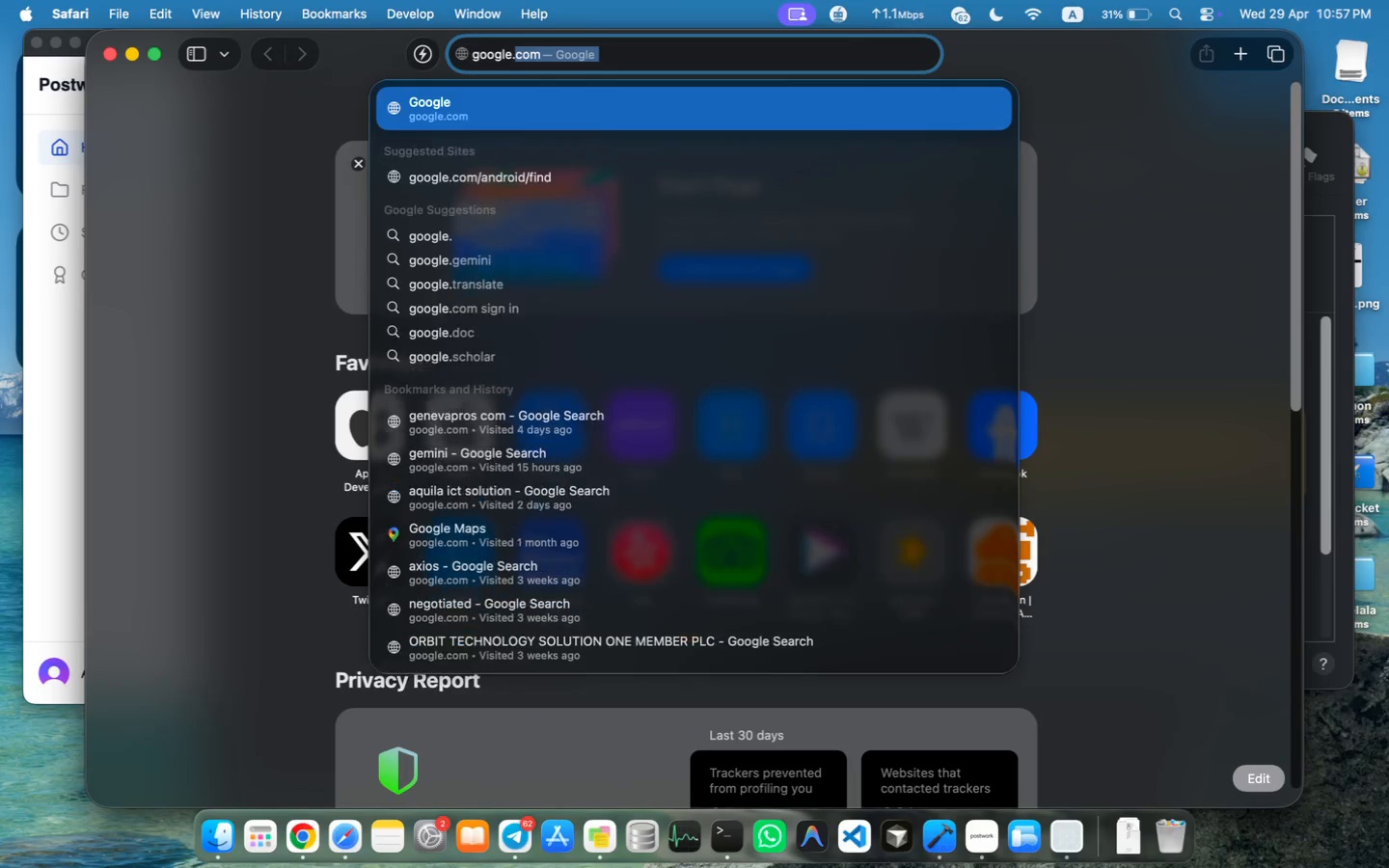 
key(Shift+Enter)
 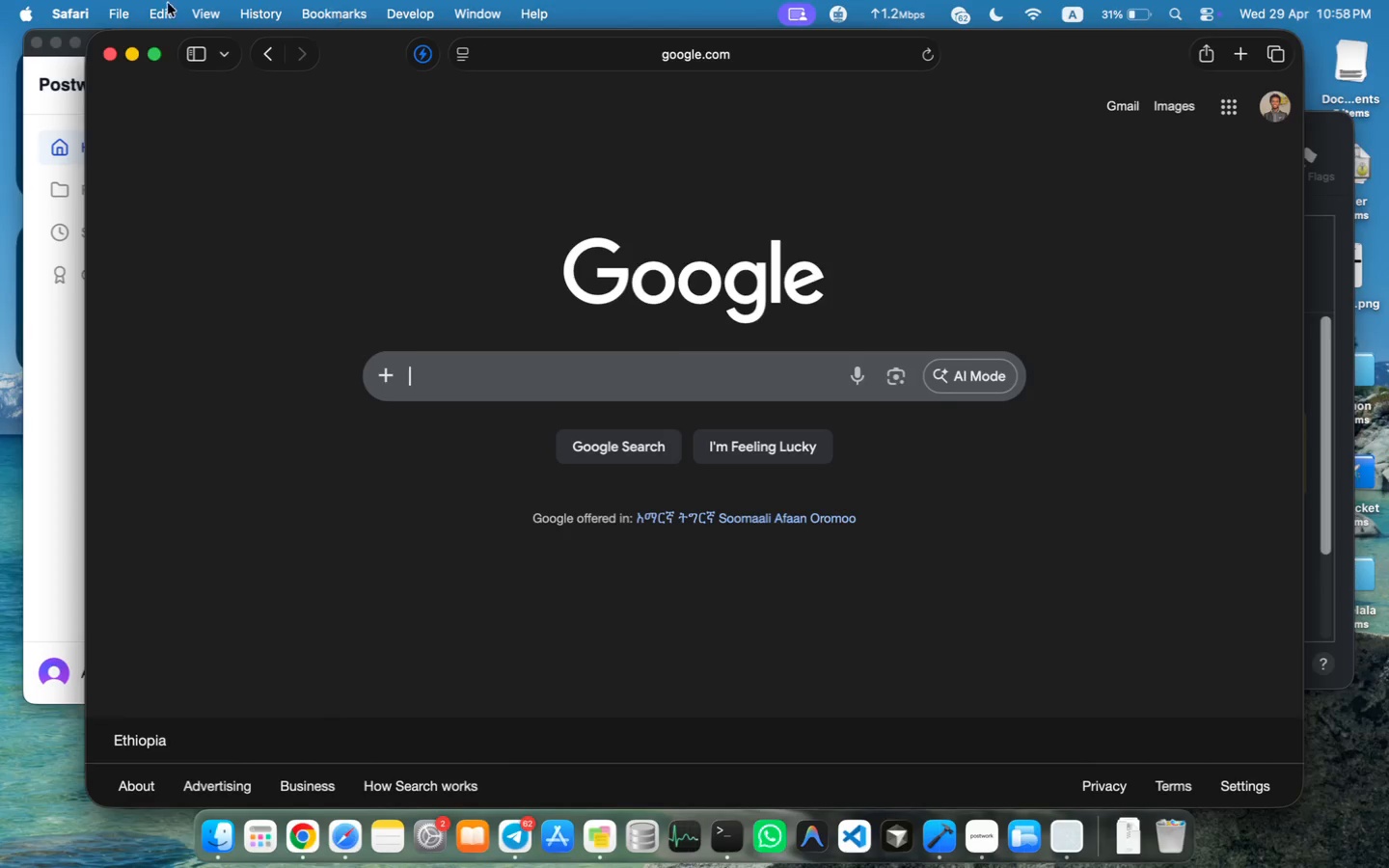 
left_click([425, 55])
 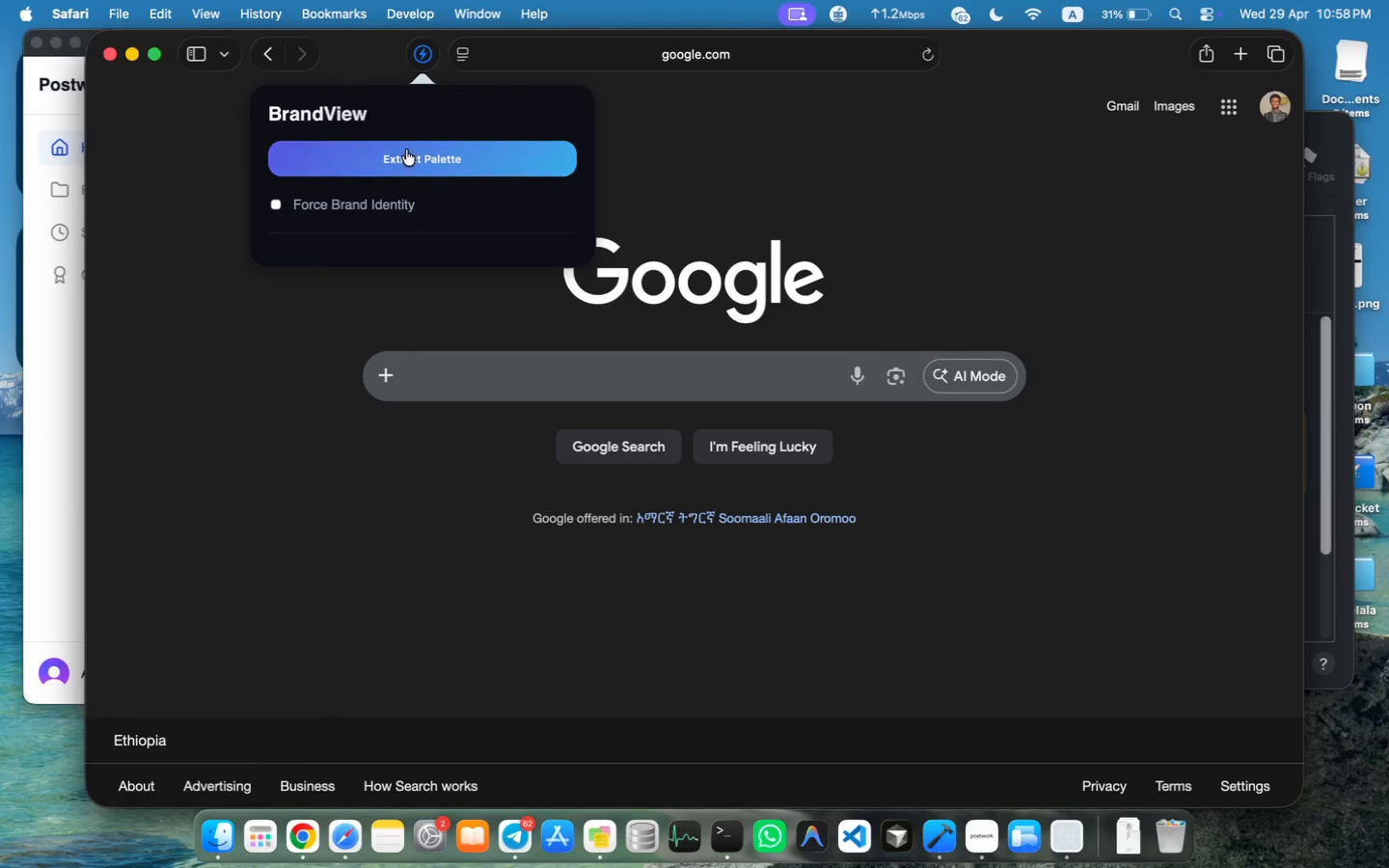 
left_click([406, 155])
 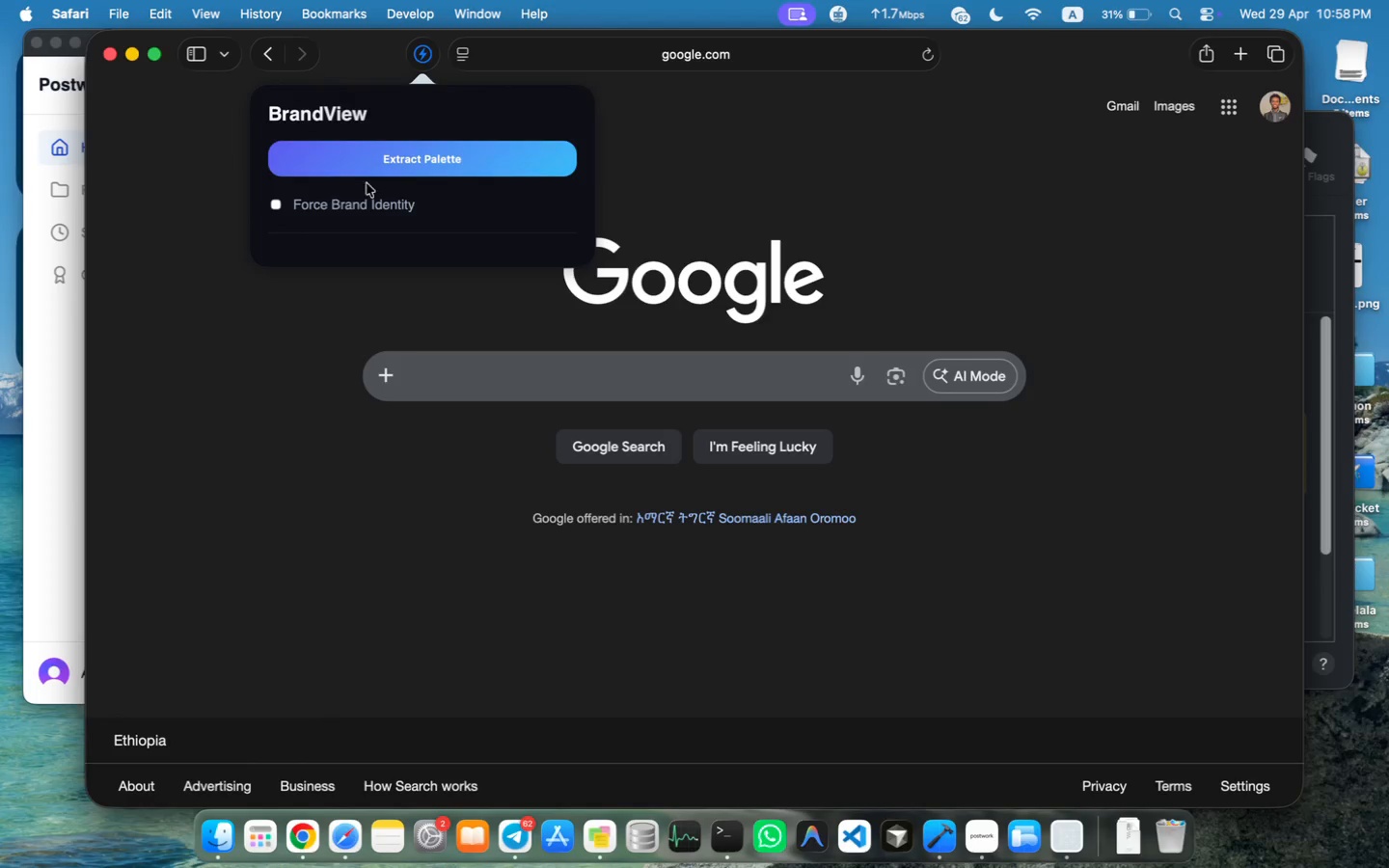 
left_click([455, 166])
 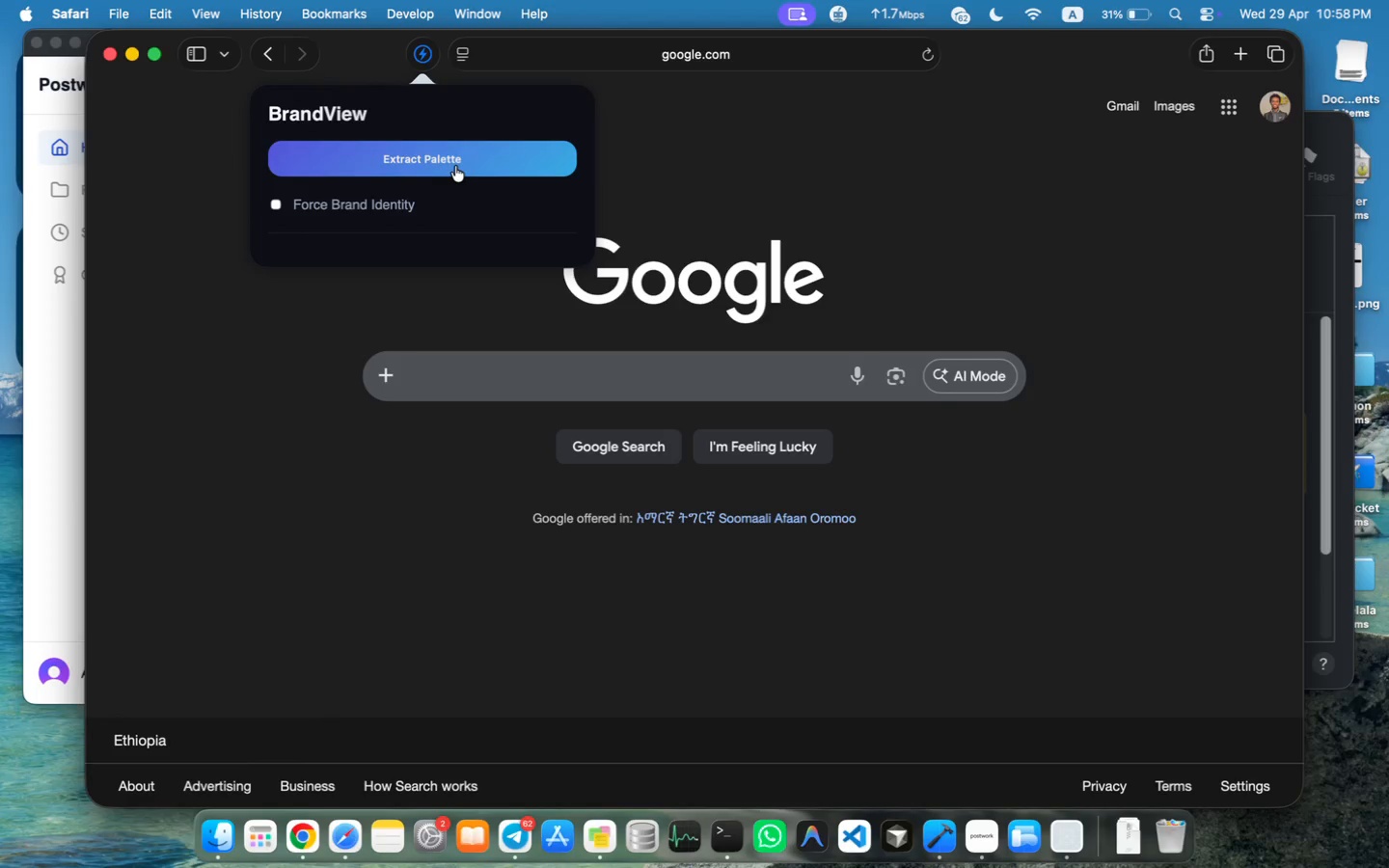 
left_click([455, 166])
 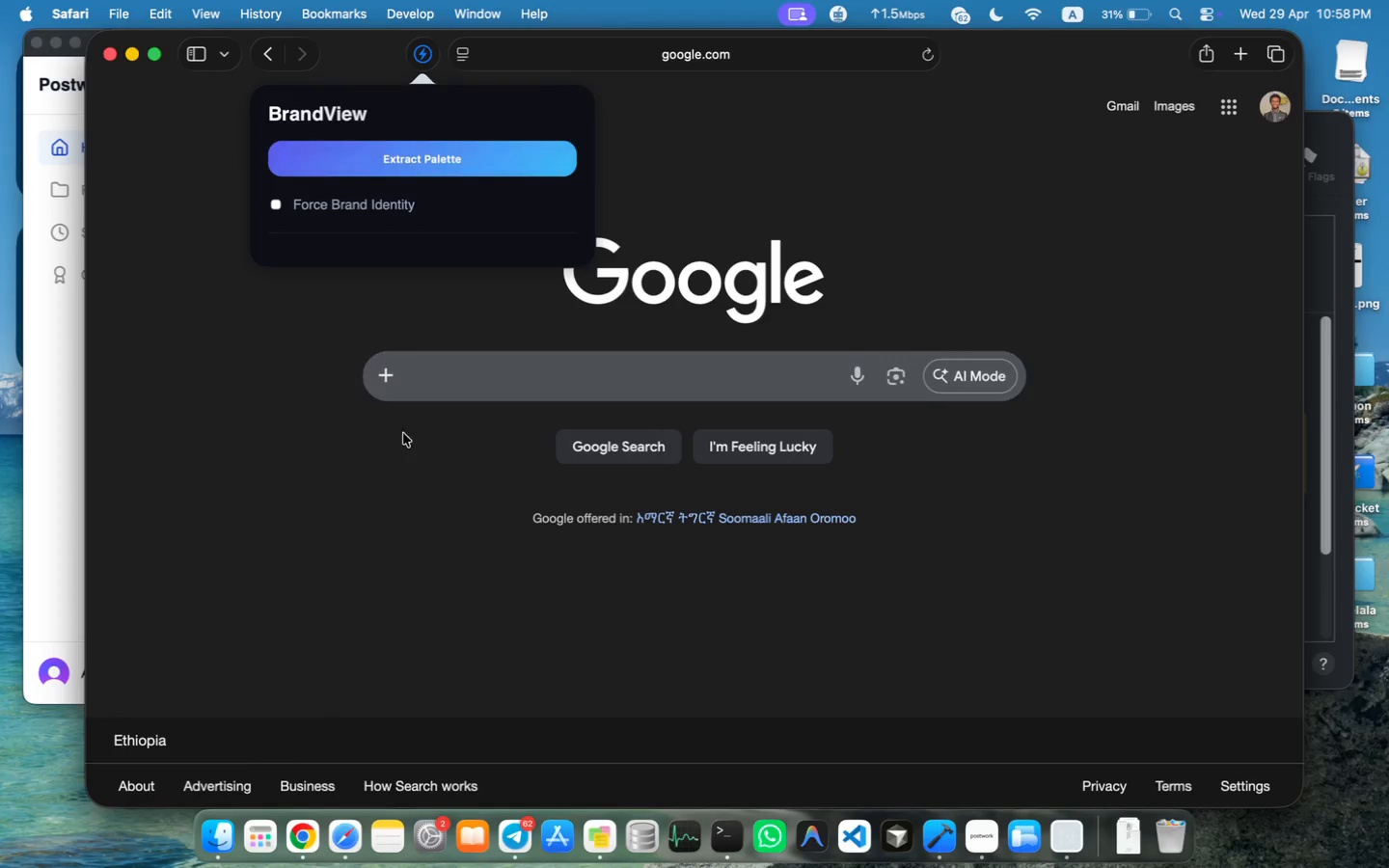 
right_click([378, 584])
 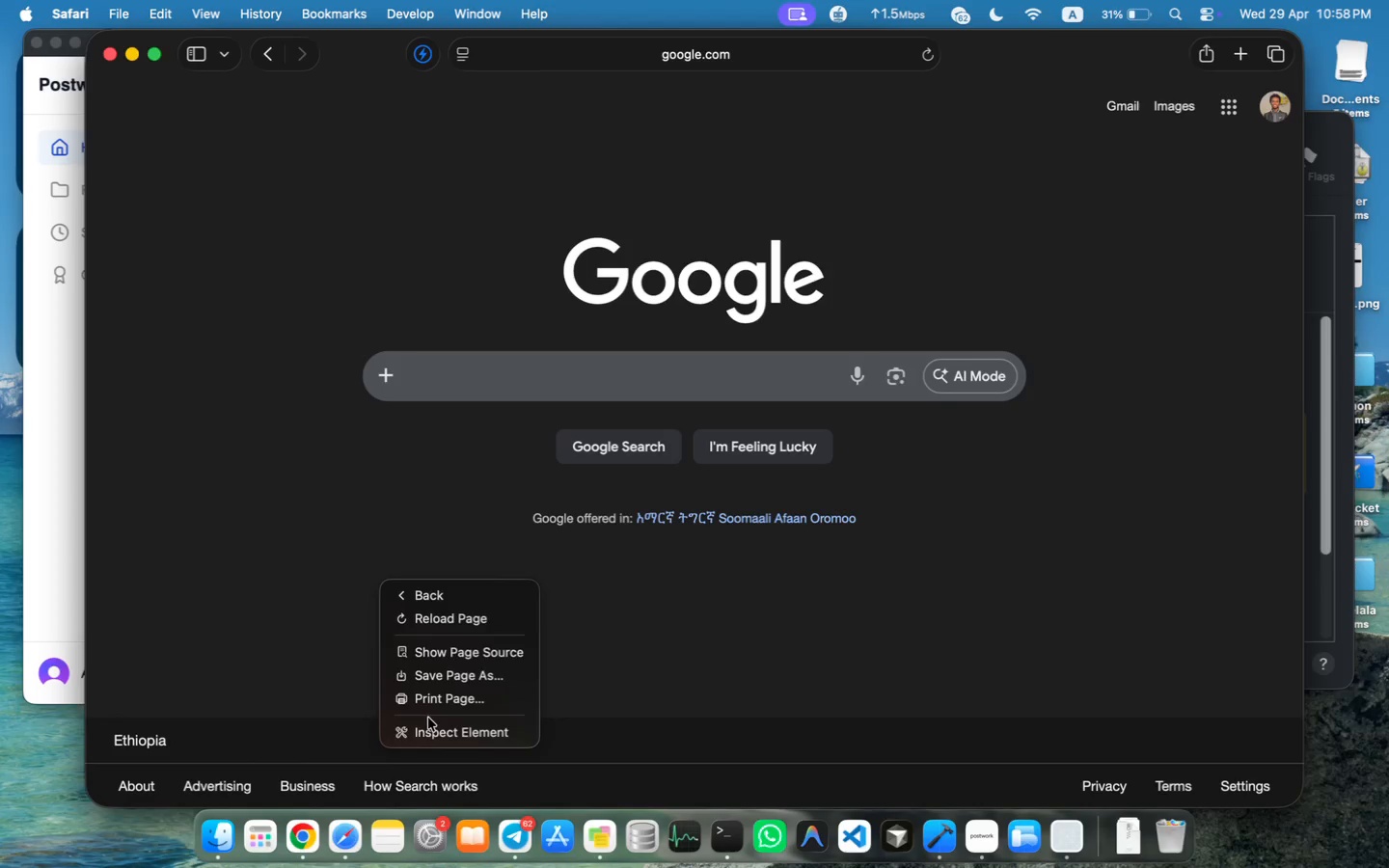 
left_click([432, 730])
 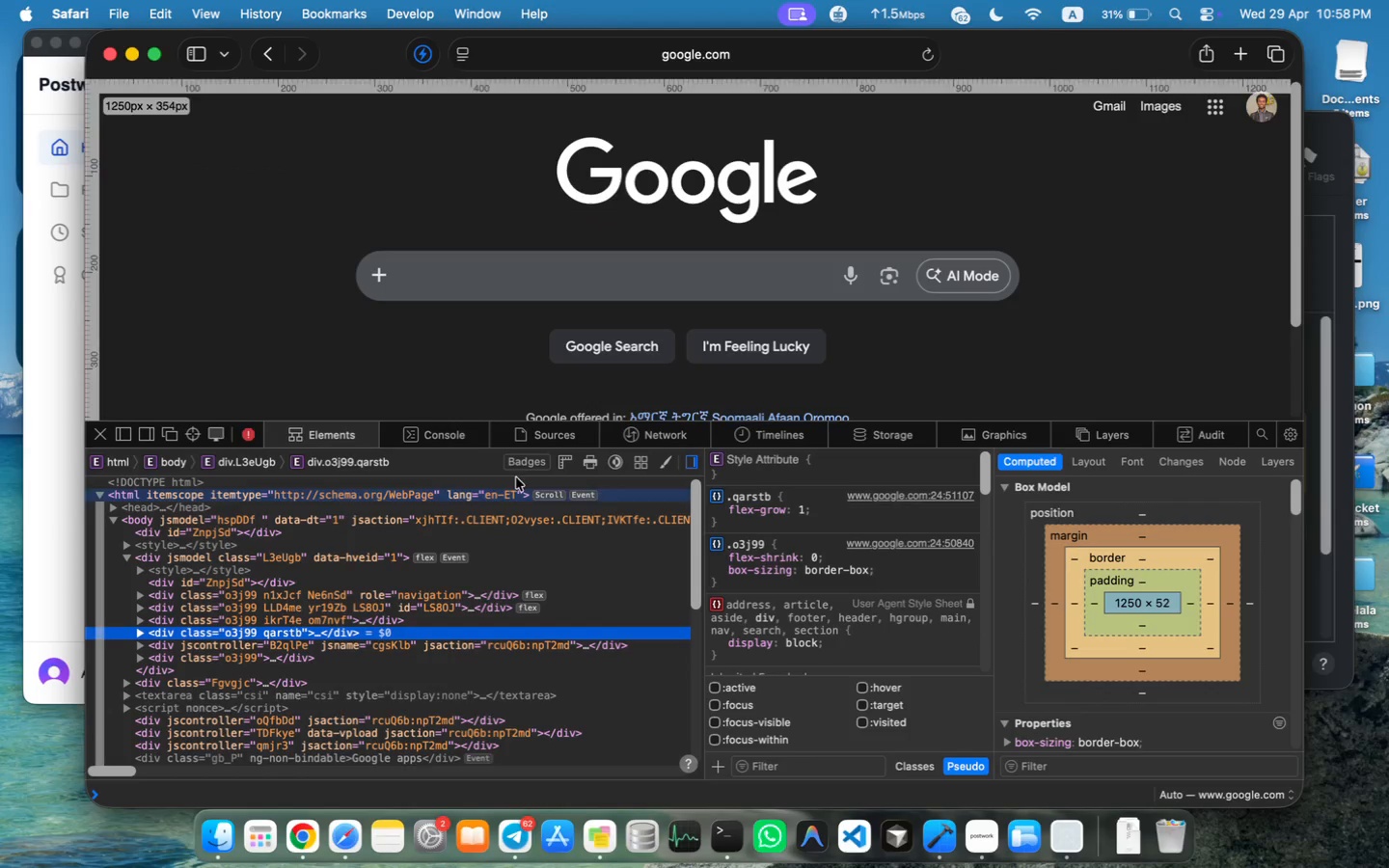 
left_click([459, 446])
 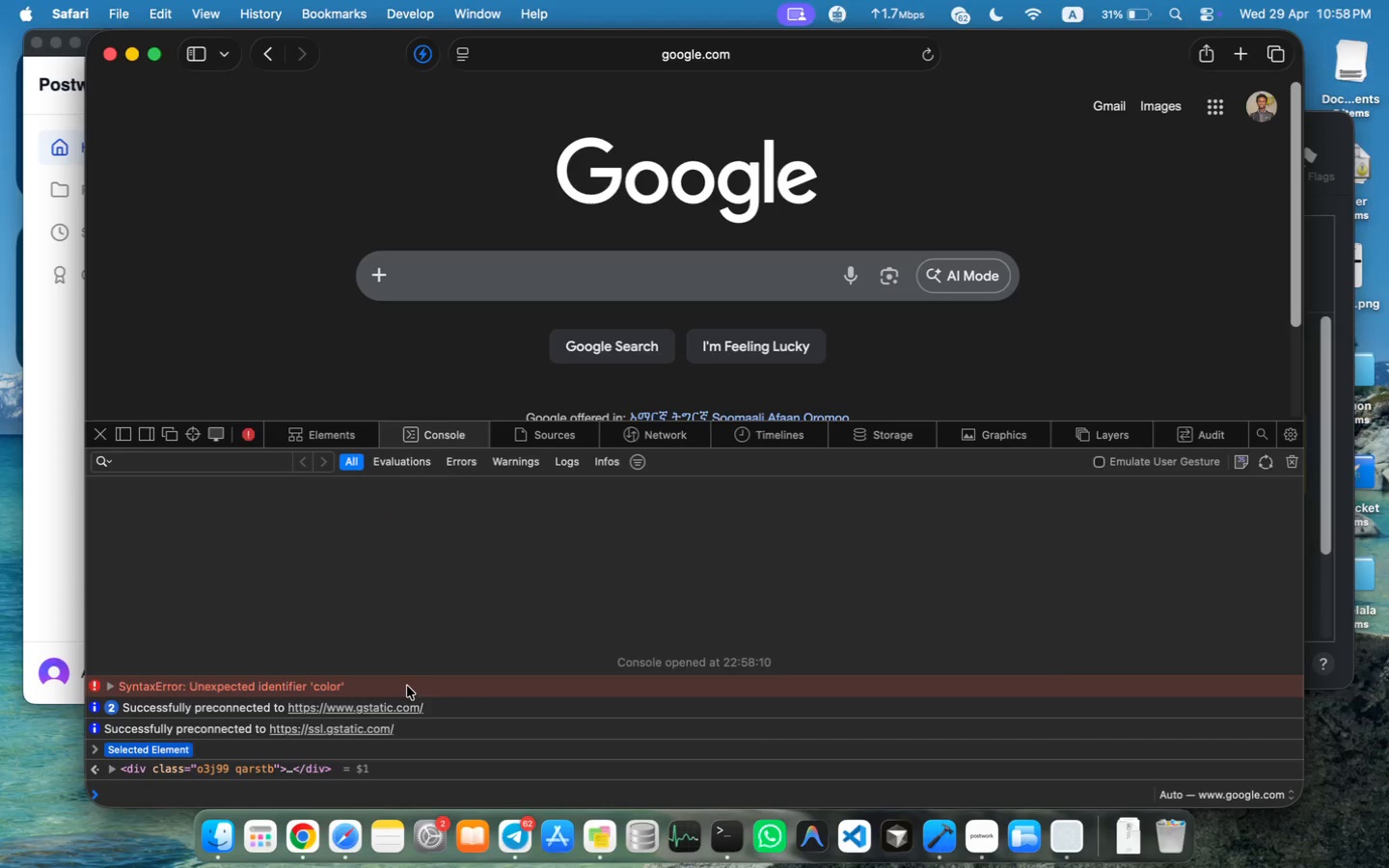 
wait(6.25)
 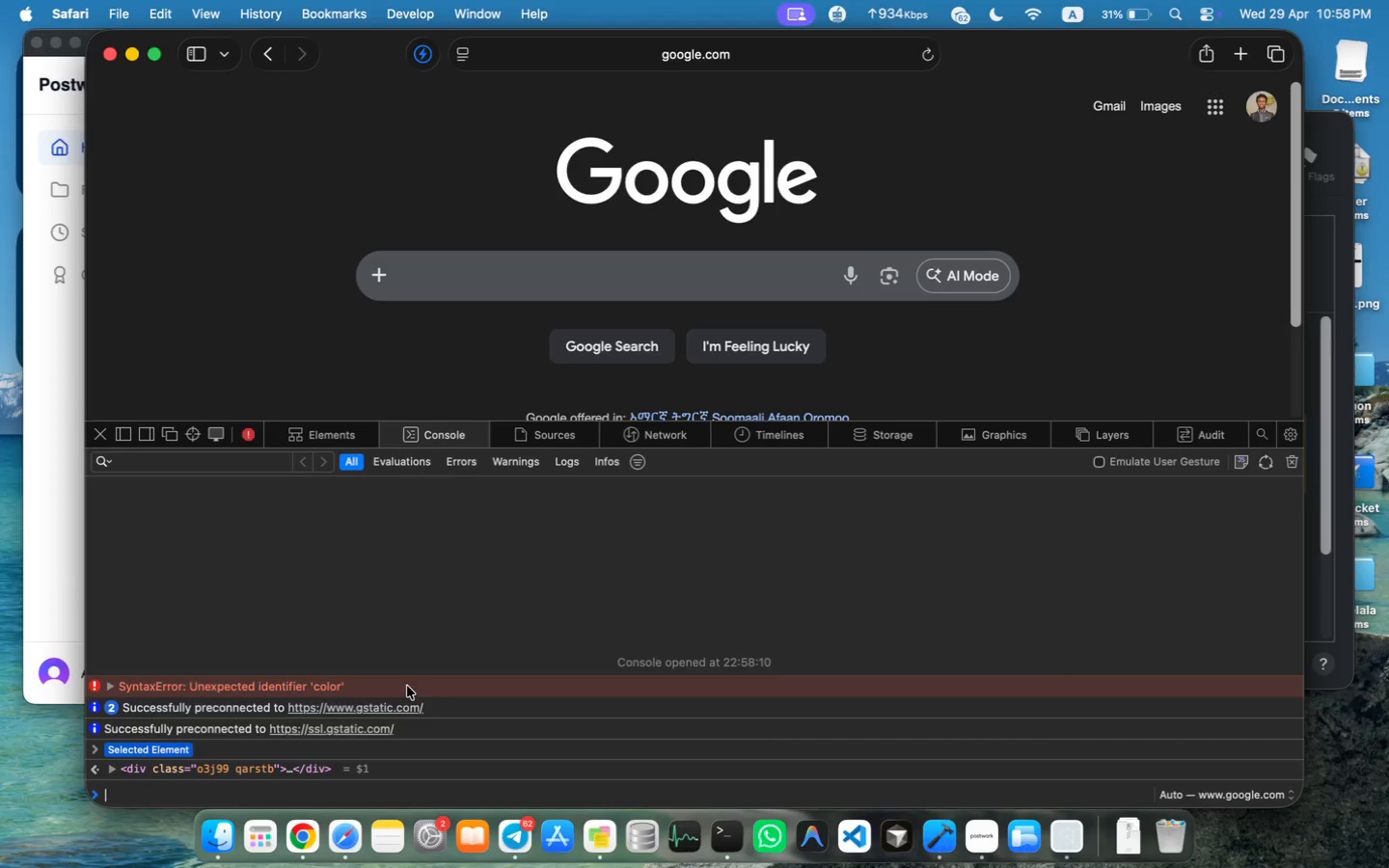 
left_click([113, 683])
 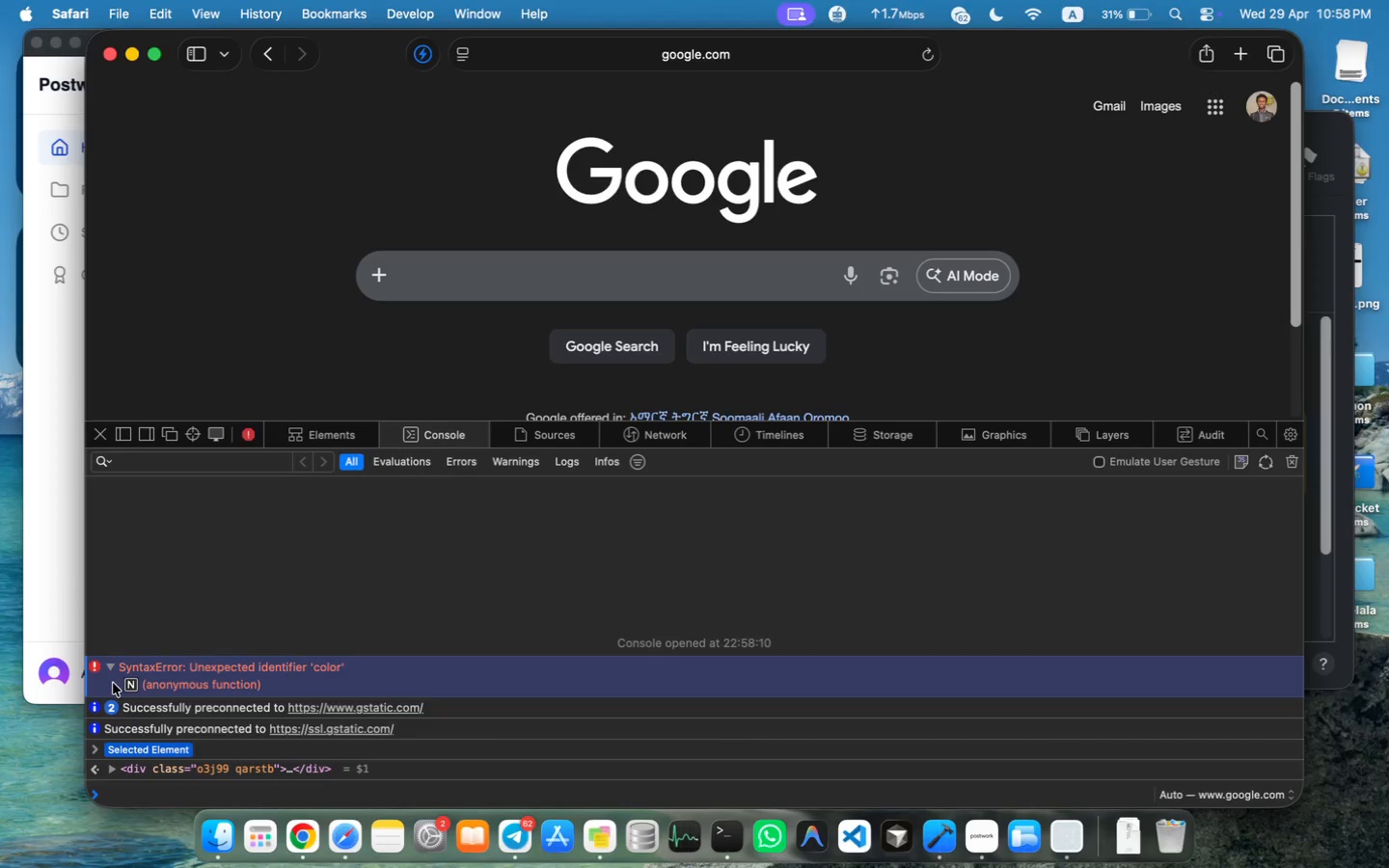 
mouse_move([348, 664])
 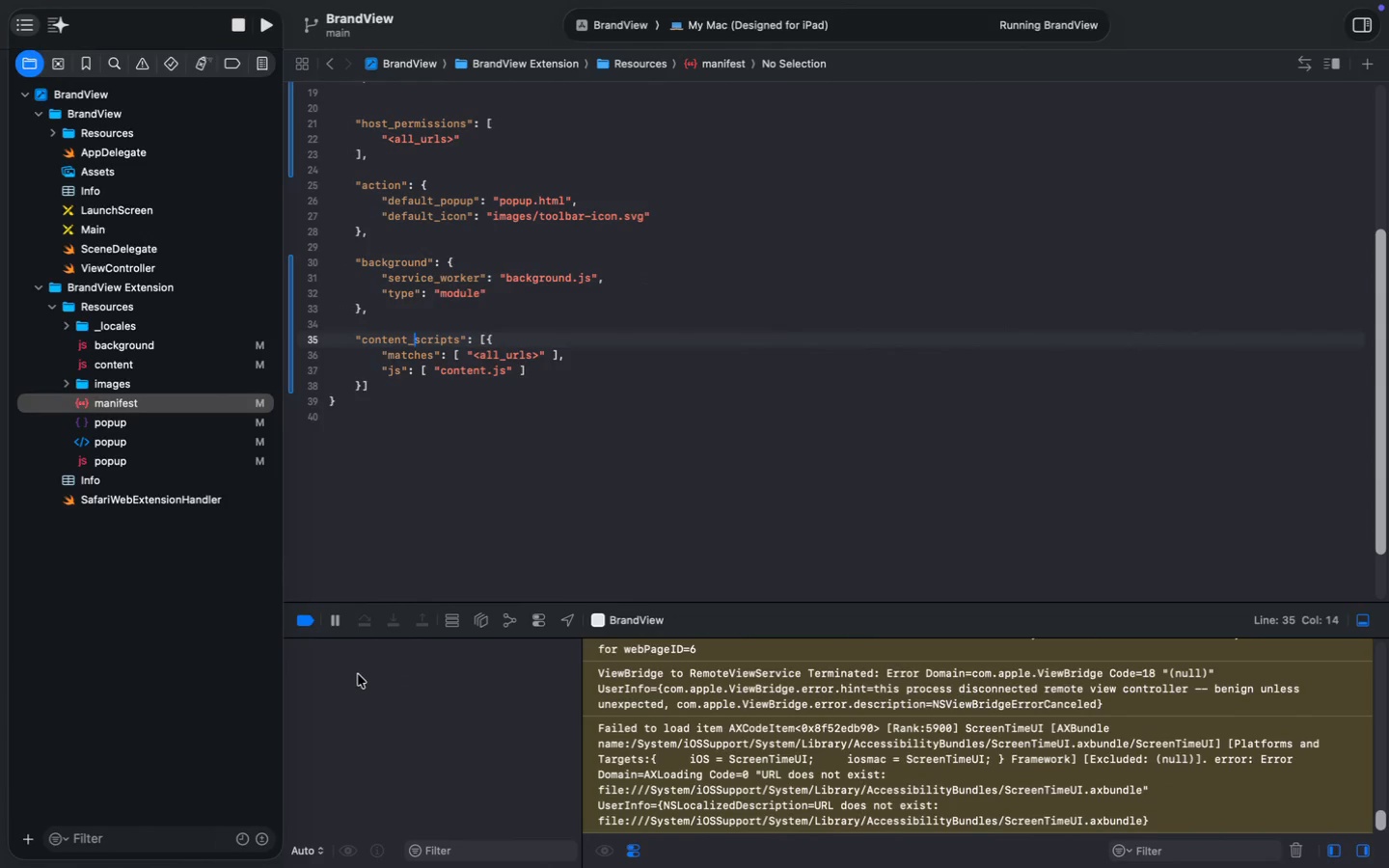 
left_click([116, 61])
 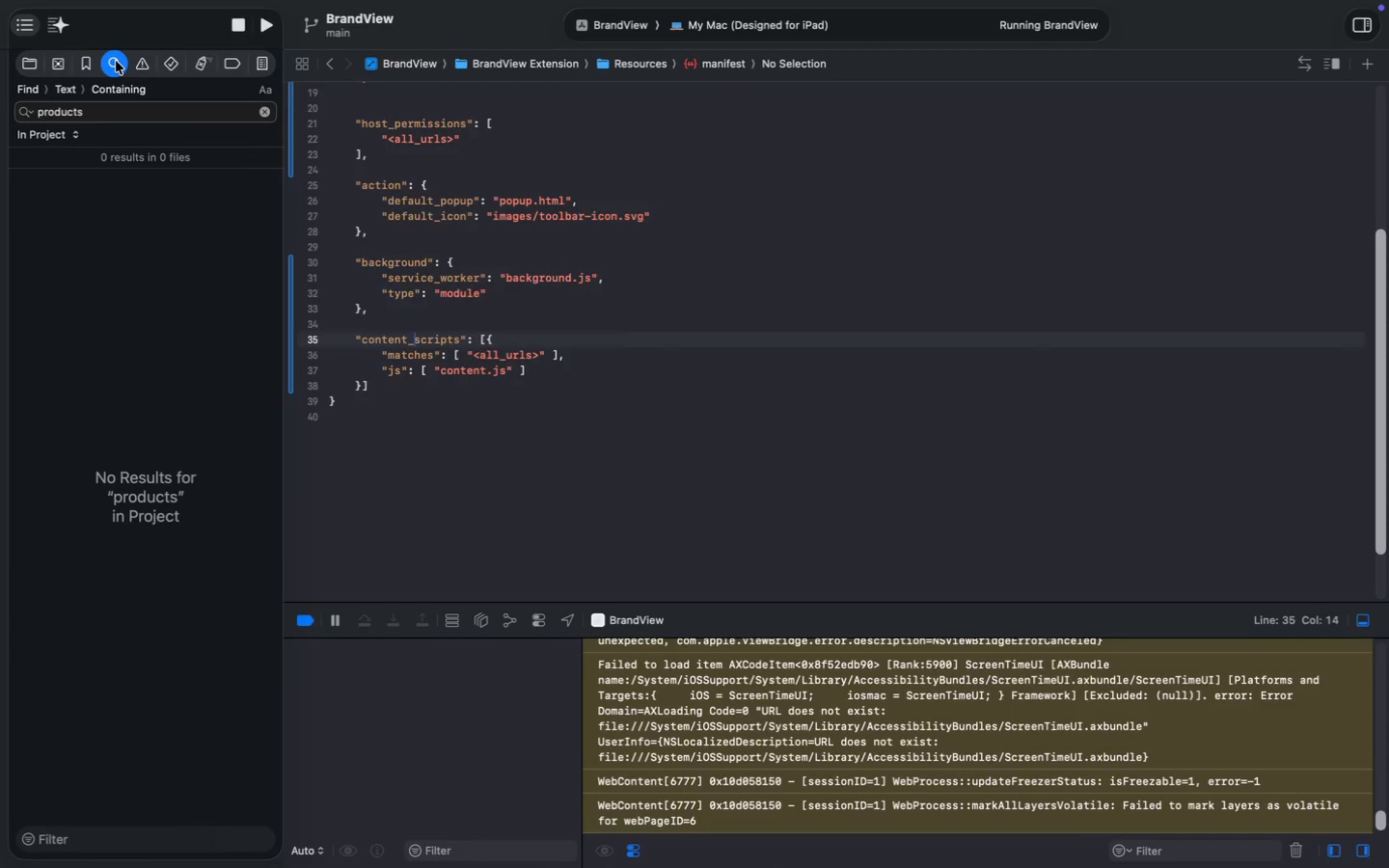 
left_click_drag(start_coordinate=[153, 105], to_coordinate=[24, 110])
 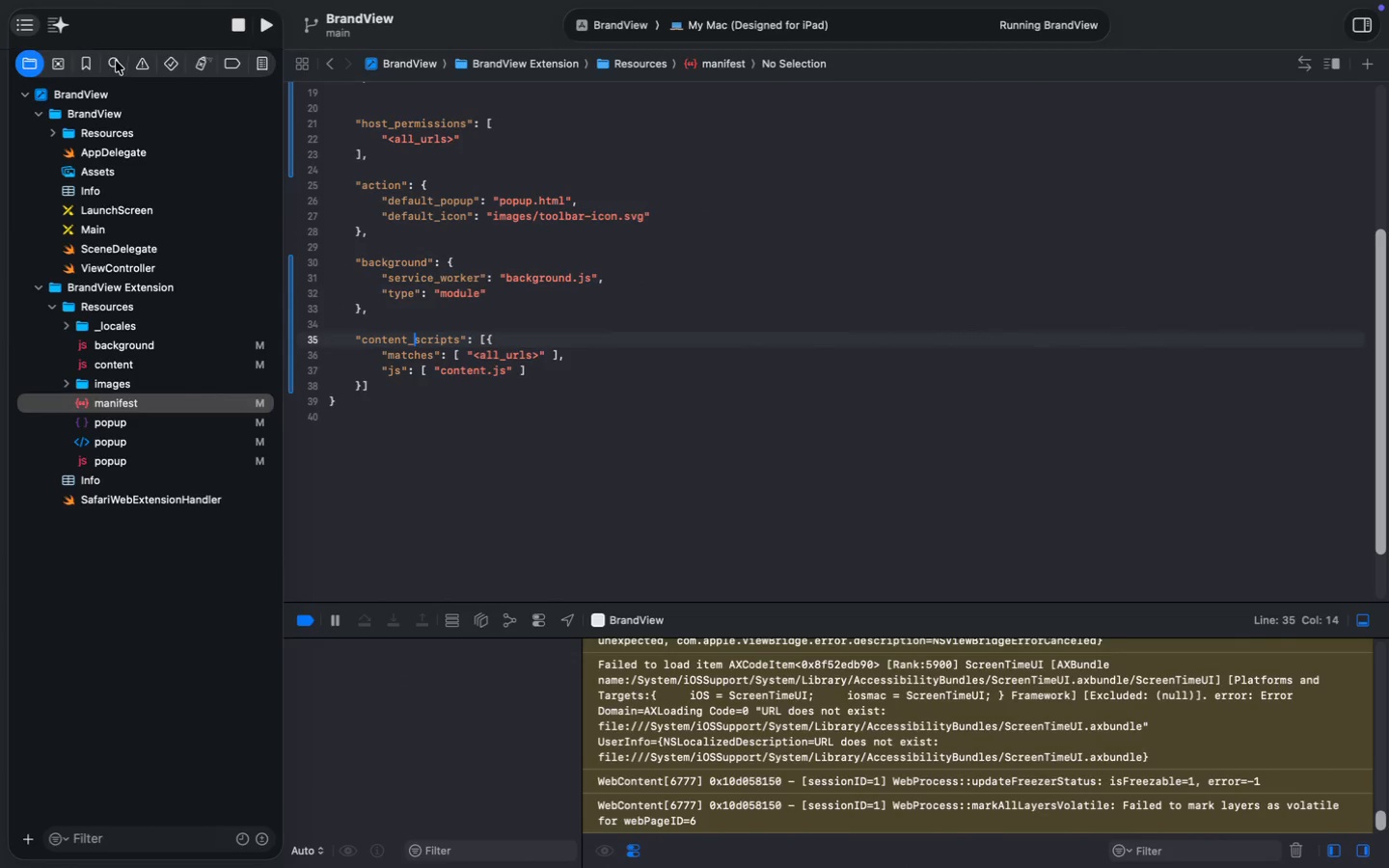 
type(COLOR)
 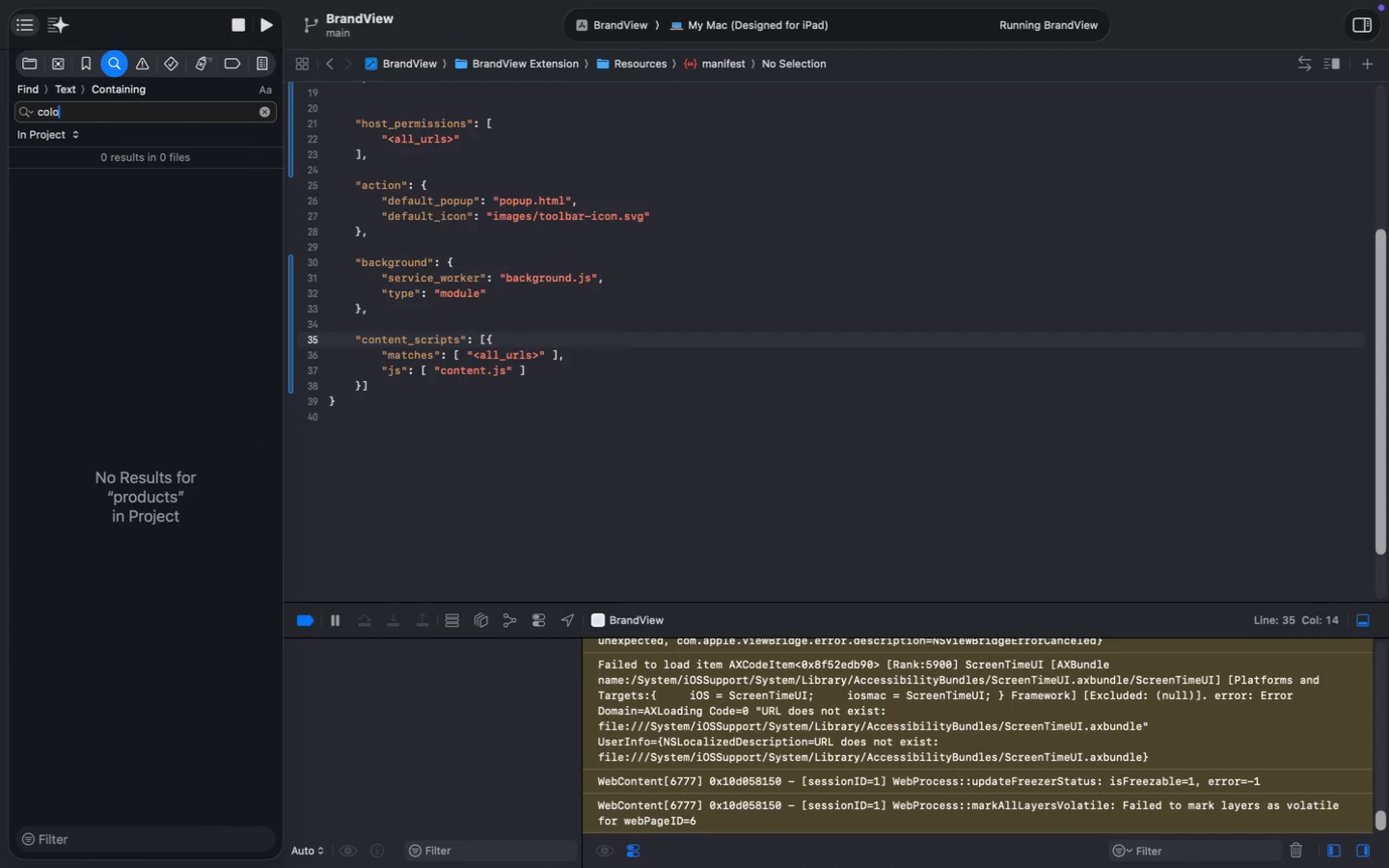 
key(Shift+Enter)
 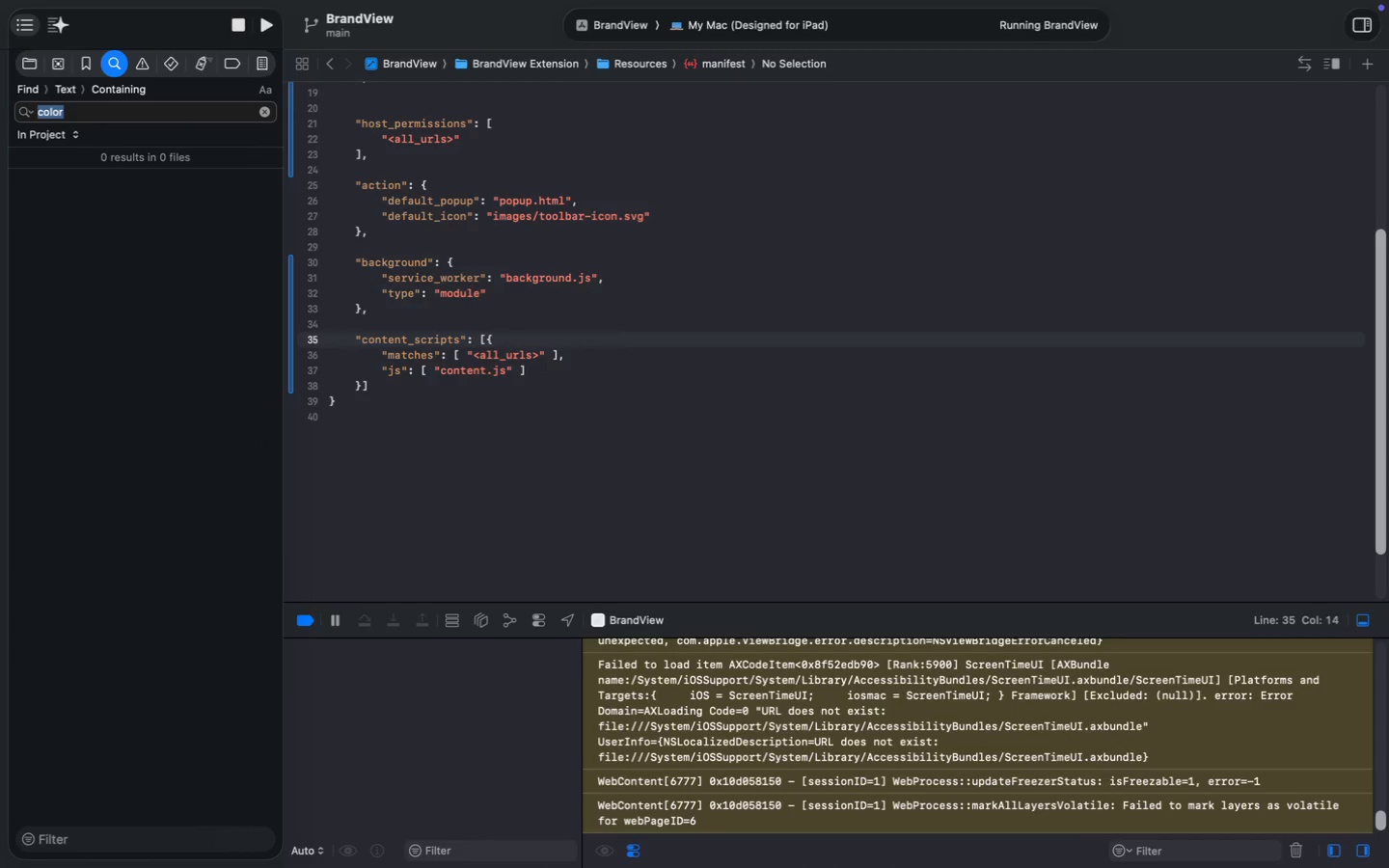 
key(Shift+BracketRight)
 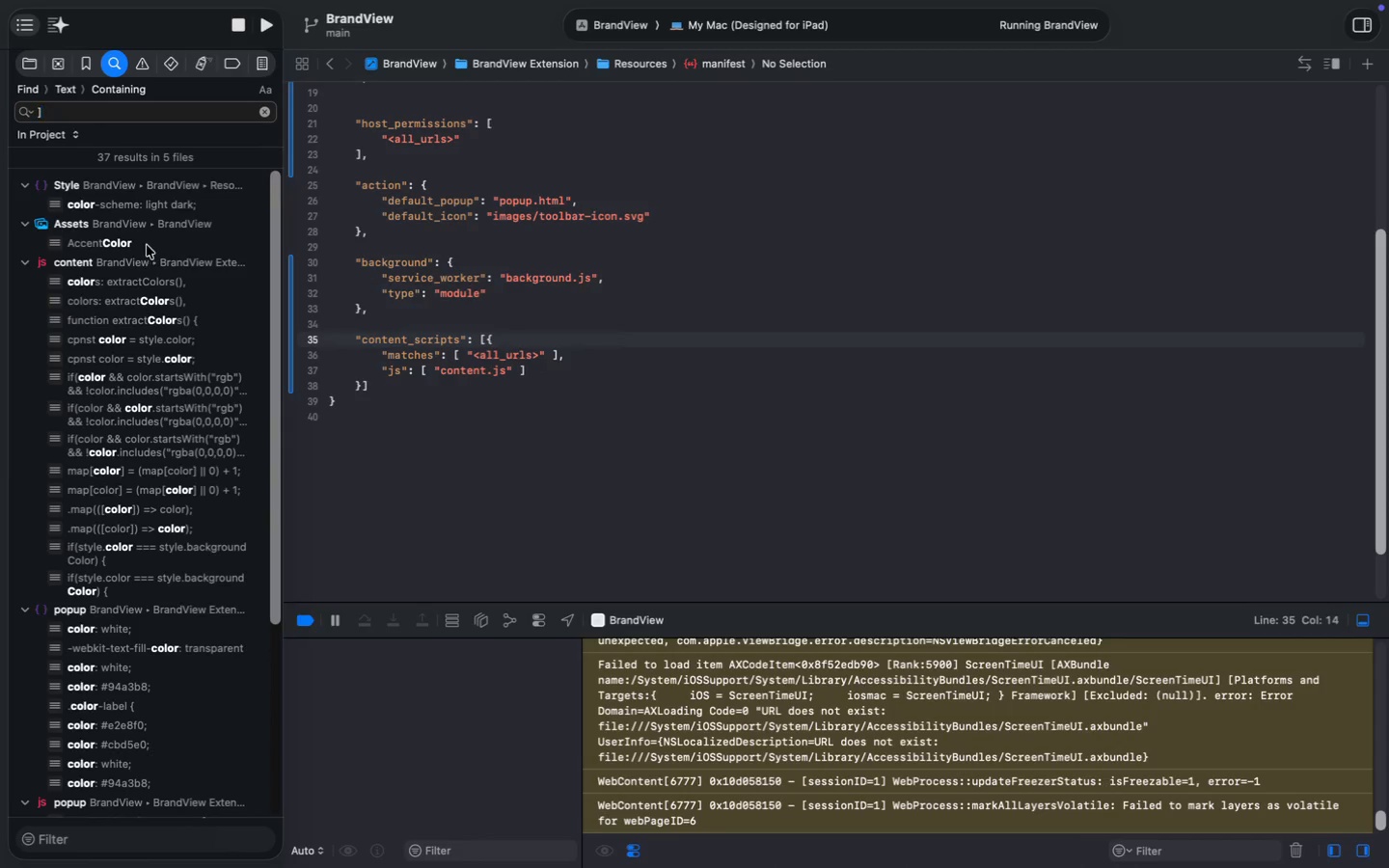 
left_click([147, 209])
 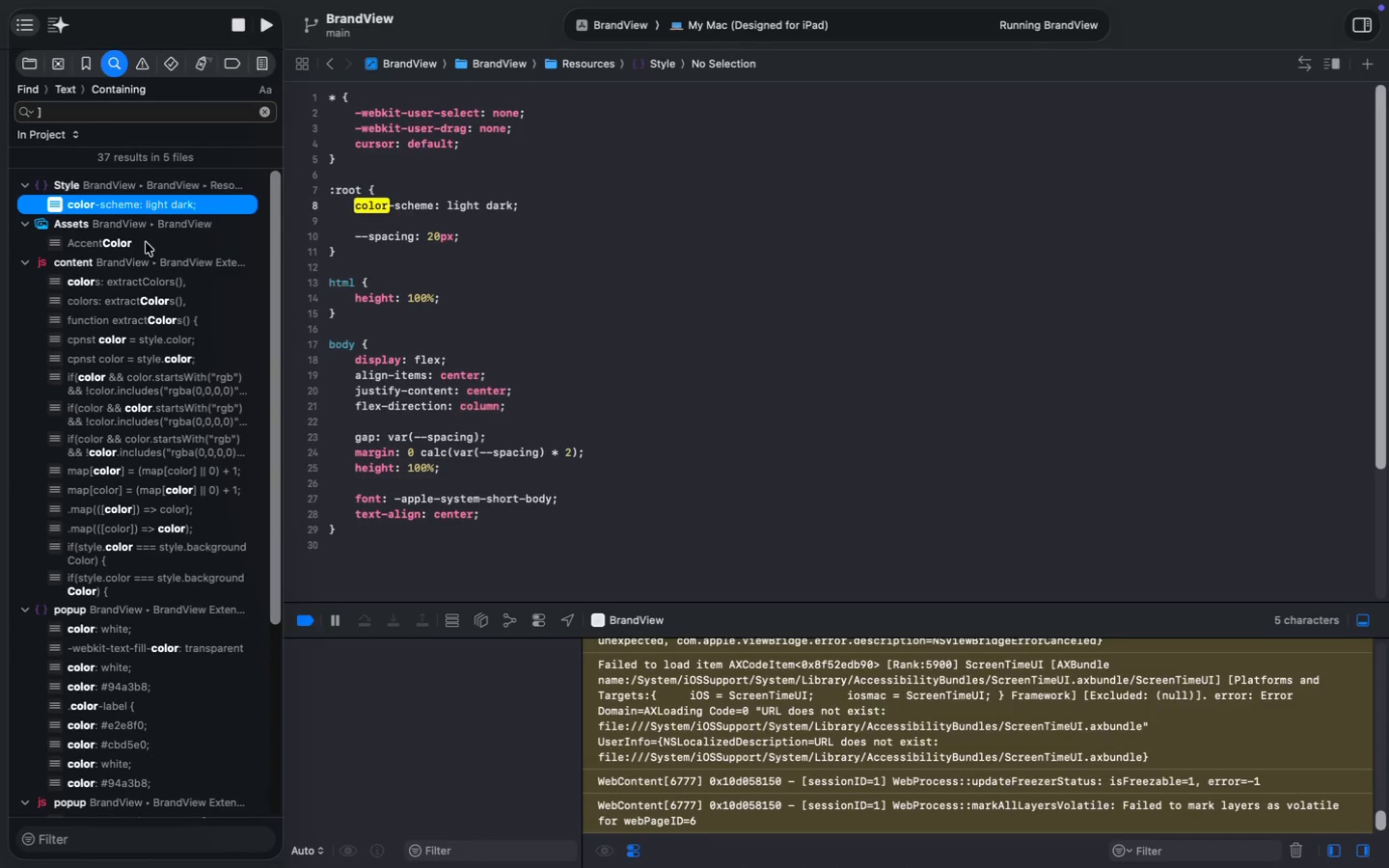 
left_click([150, 285])
 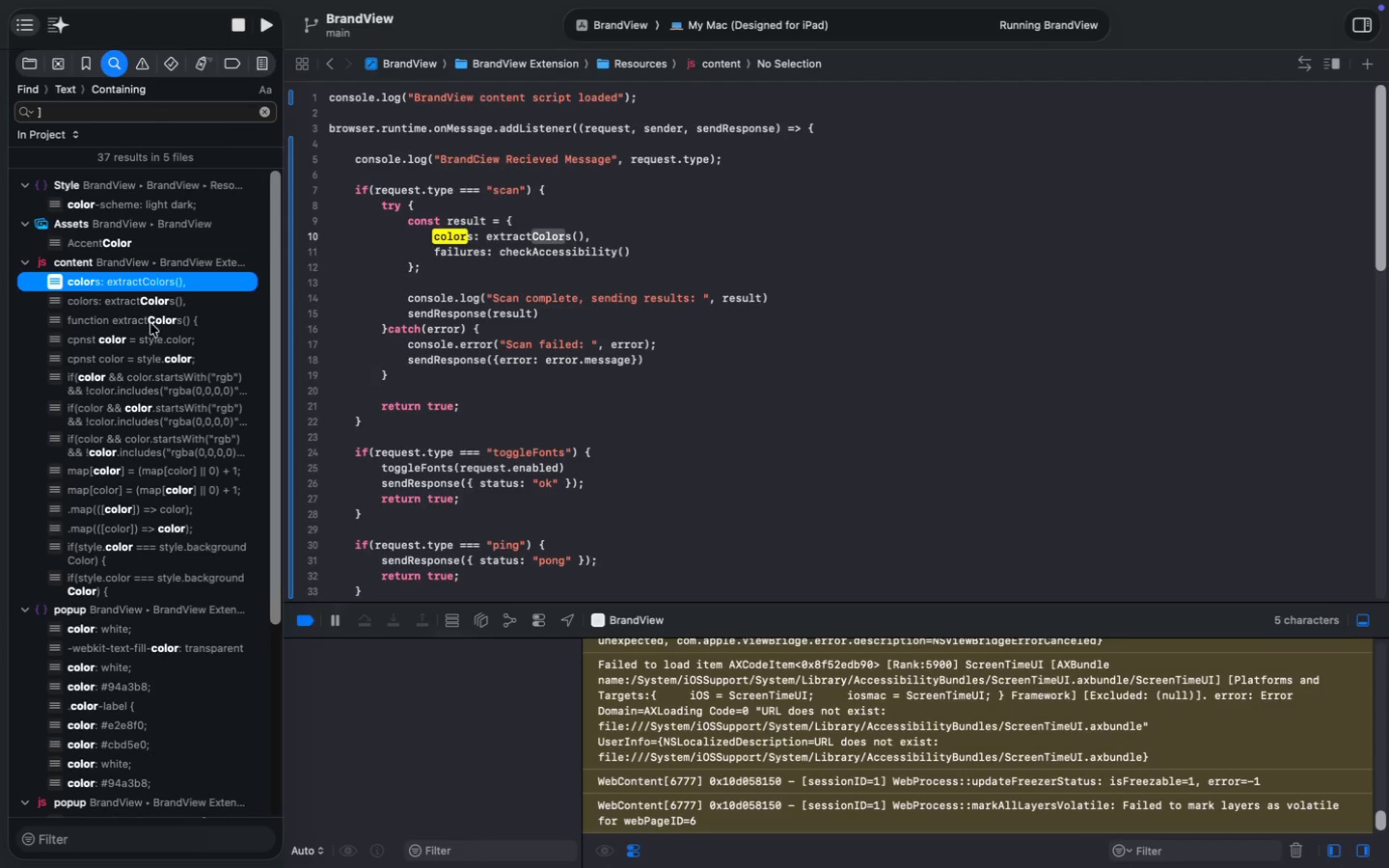 
left_click([146, 340])
 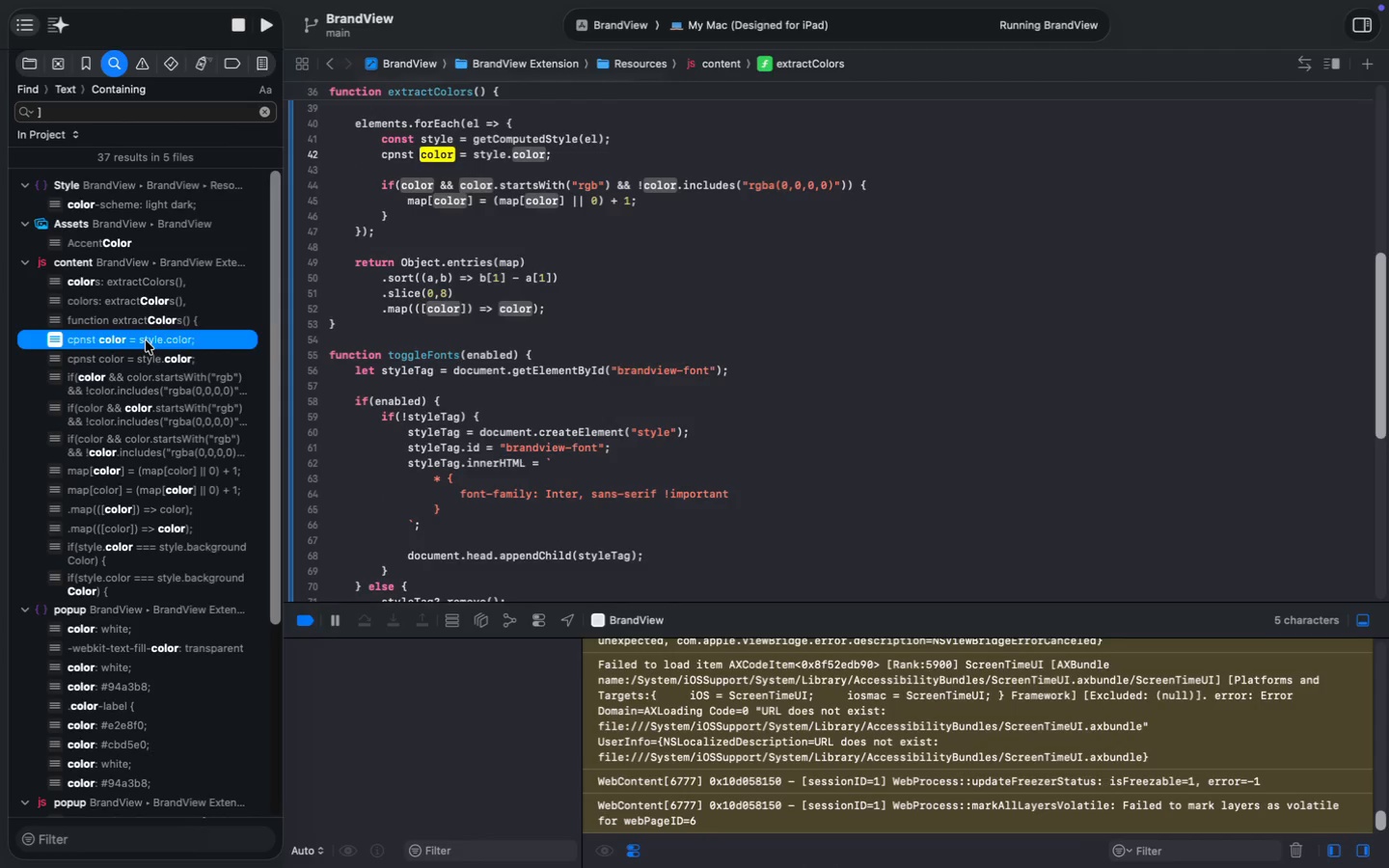 
left_click([395, 157])